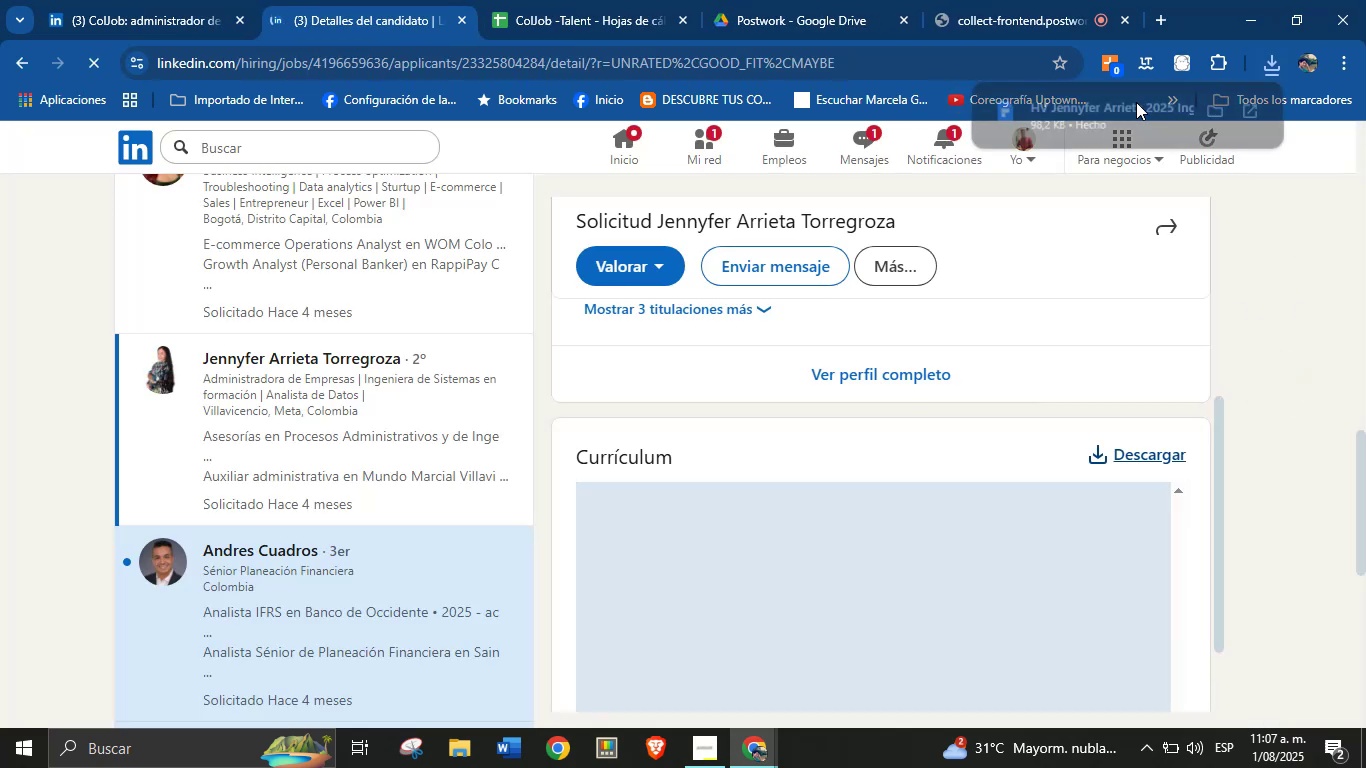 
left_click([1124, 110])
 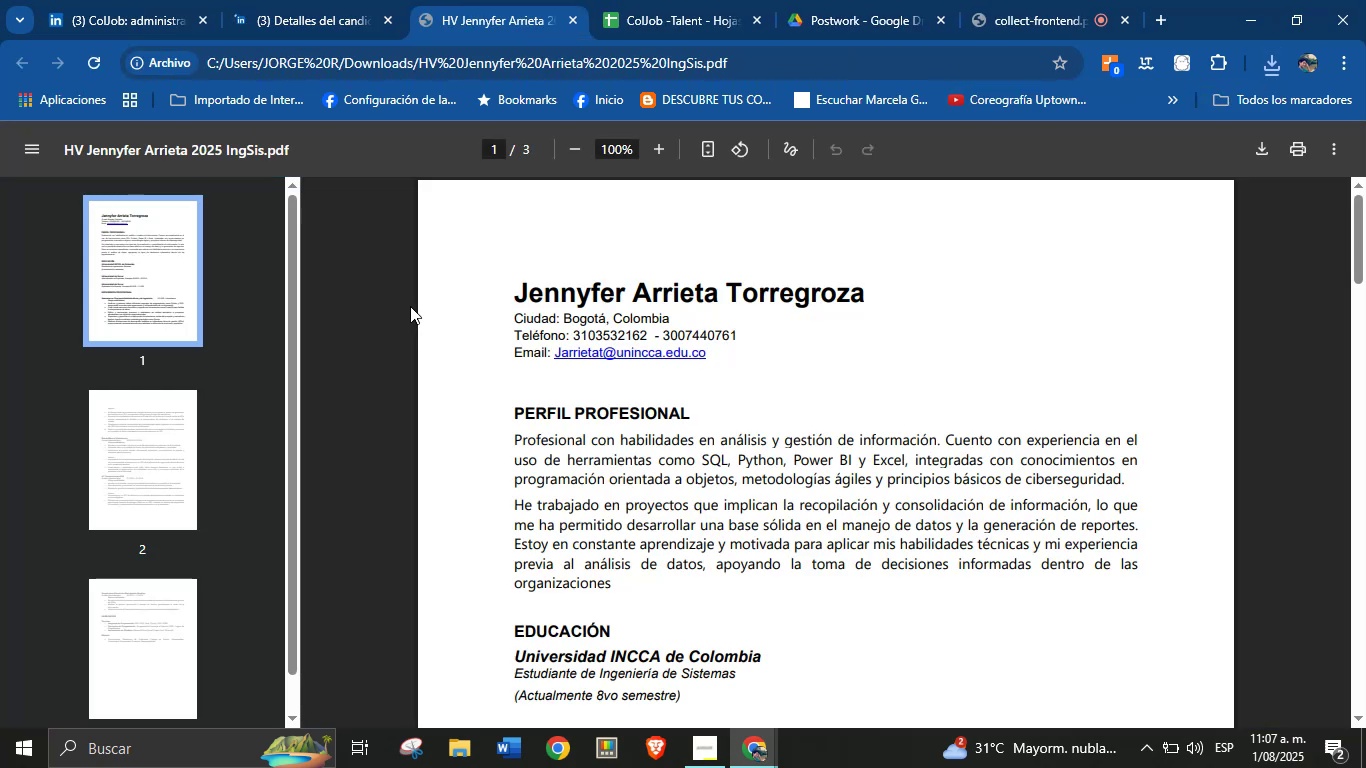 
double_click([681, 296])
 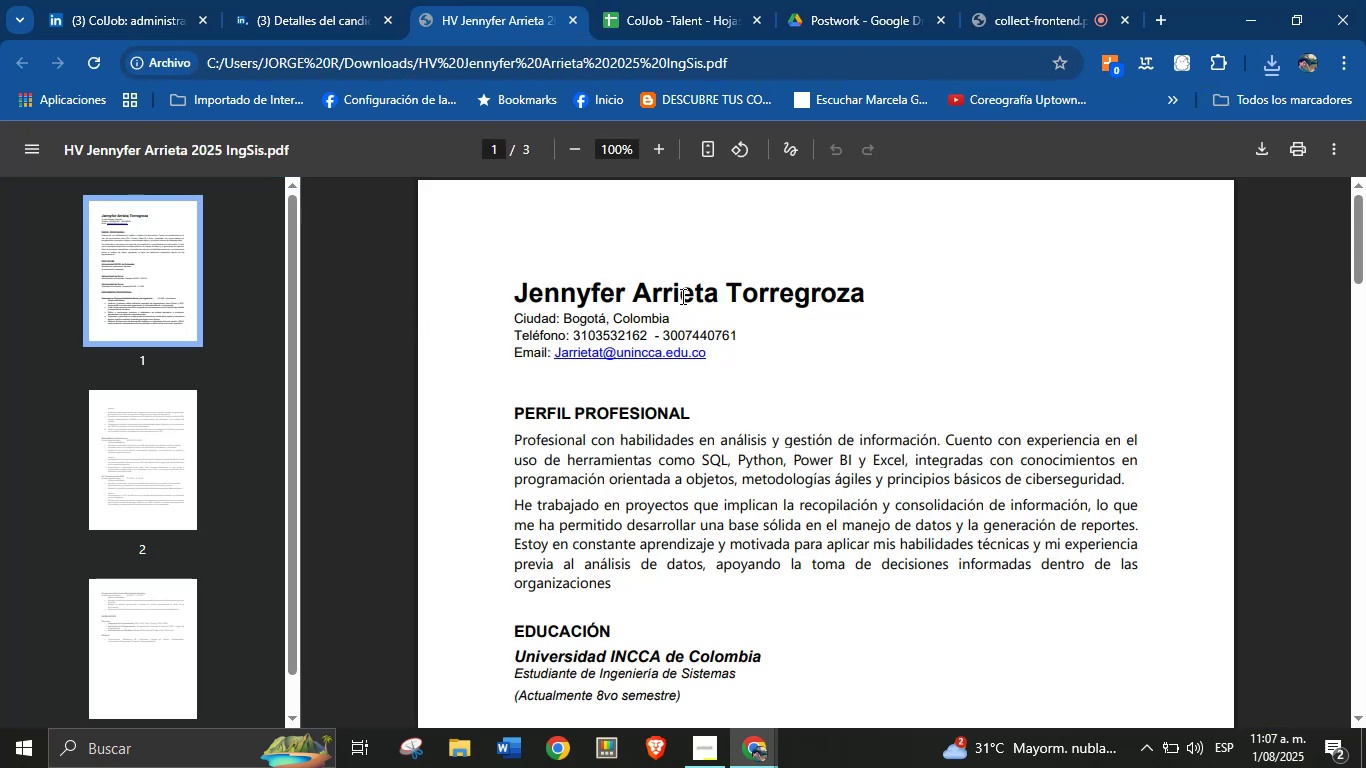 
triple_click([681, 296])
 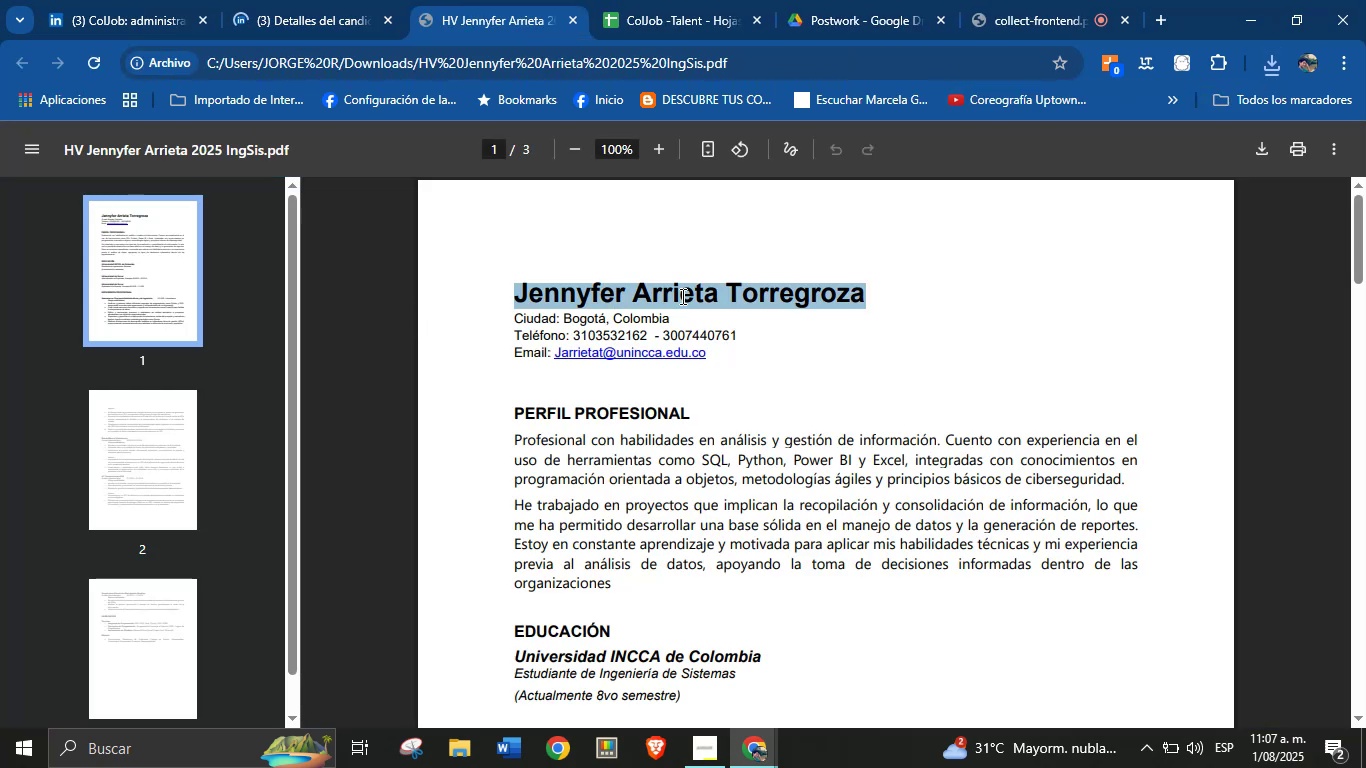 
key(Control+C)
 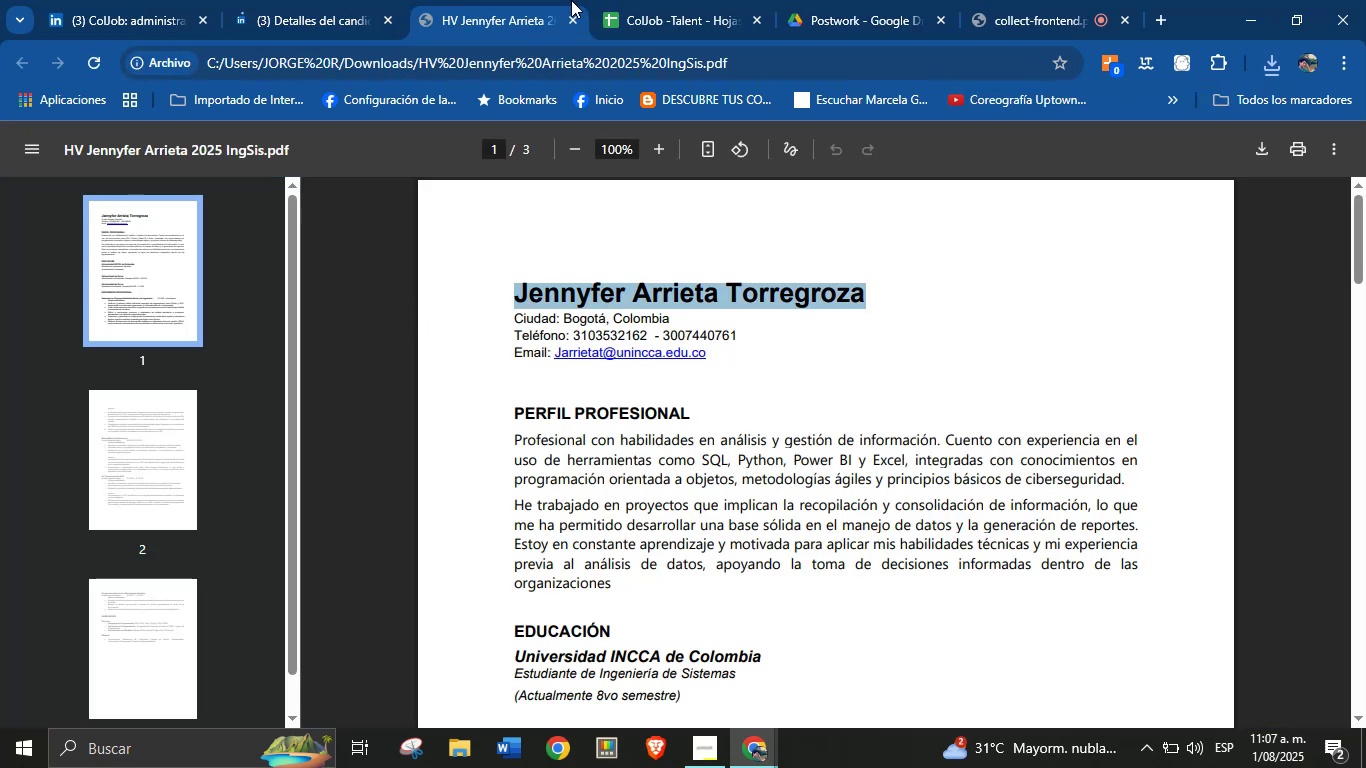 
left_click([650, 0])
 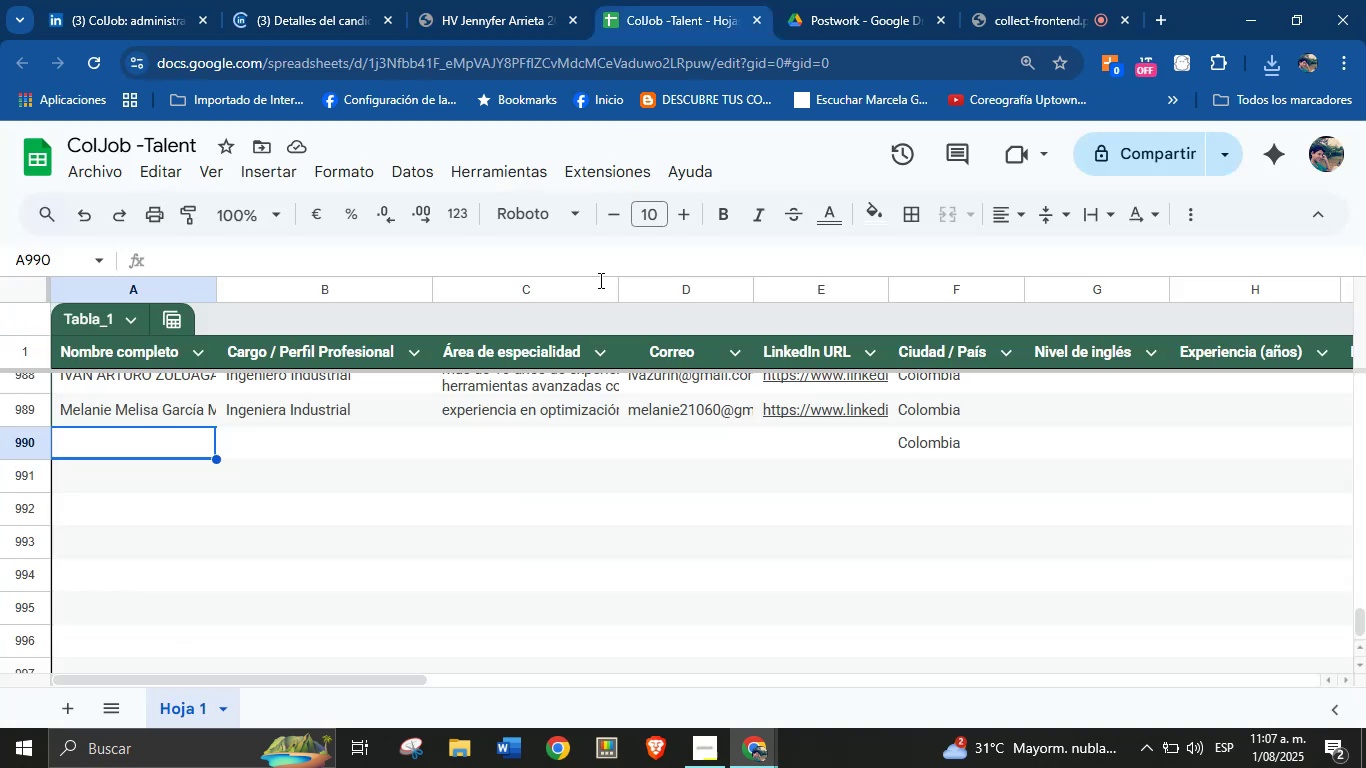 
key(Control+V)
 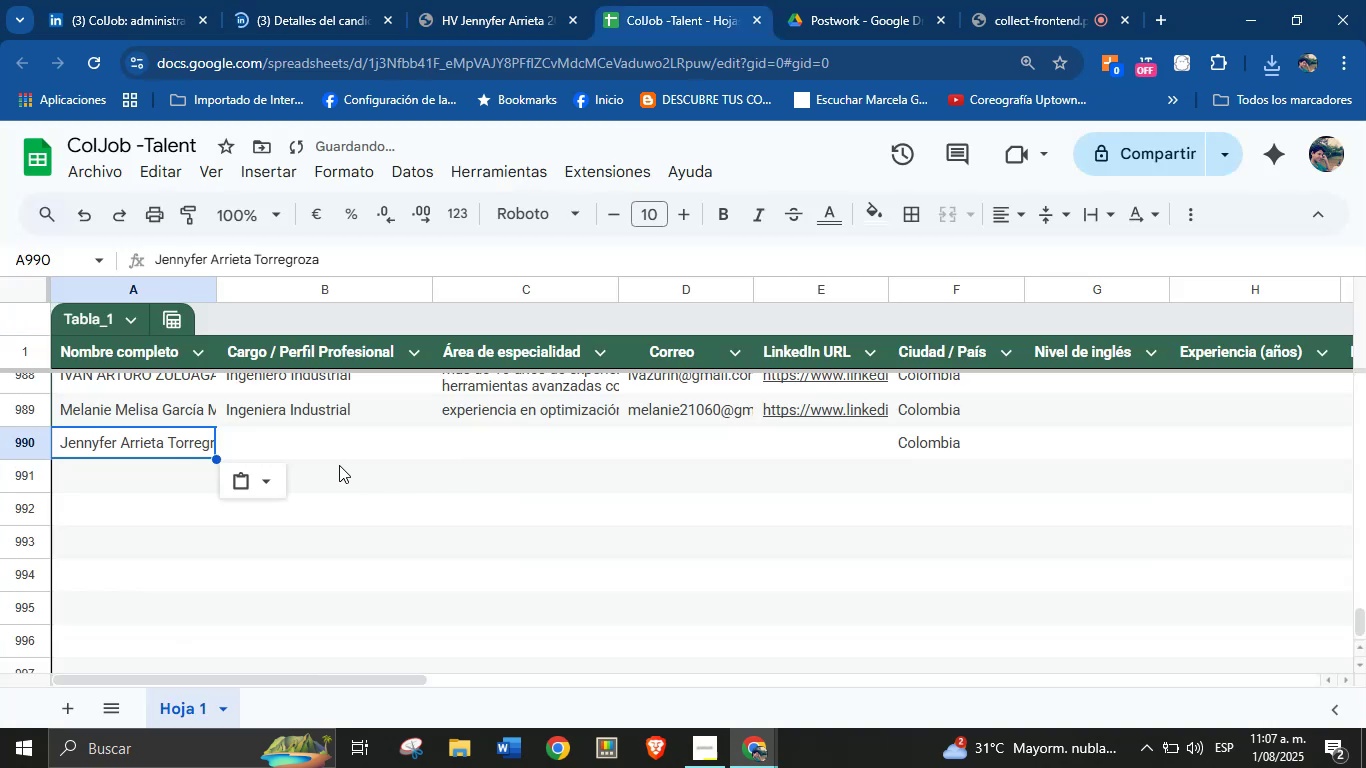 
left_click([329, 450])
 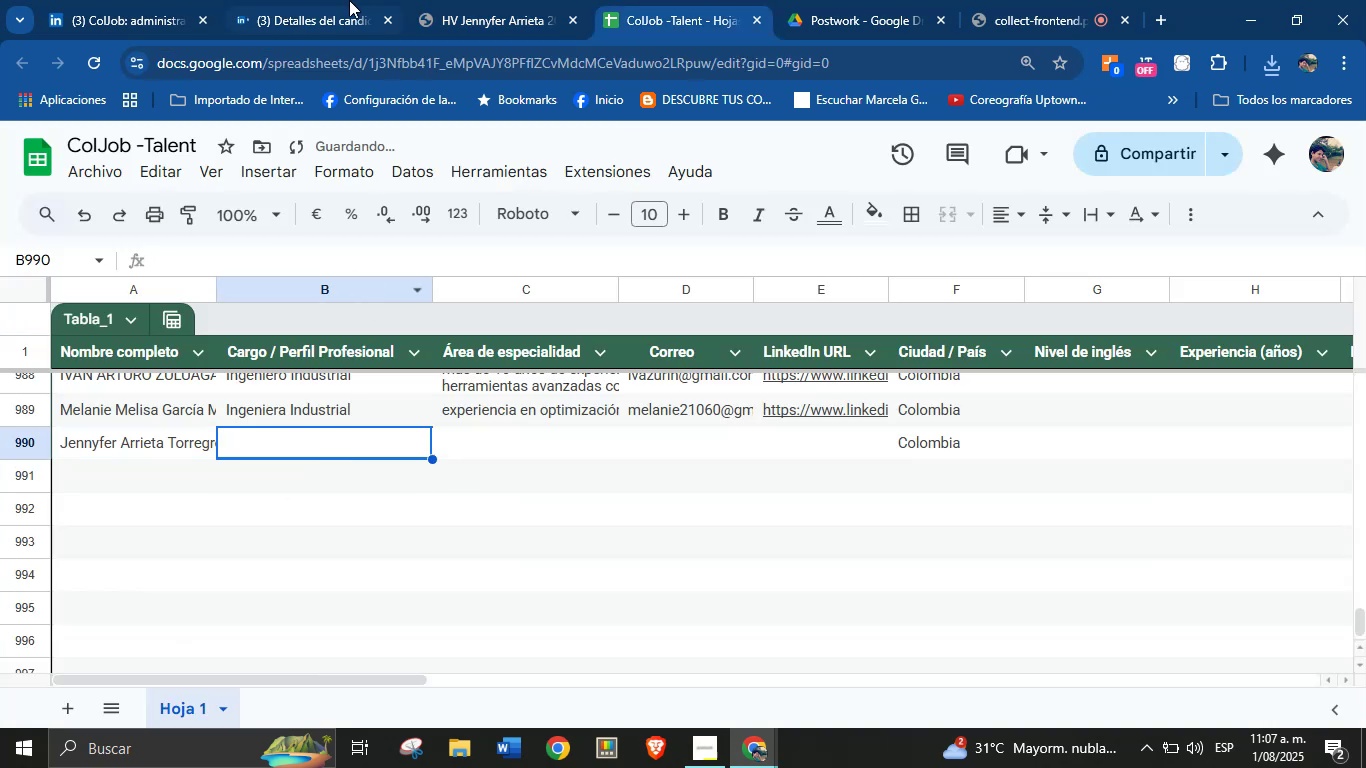 
left_click([465, 0])
 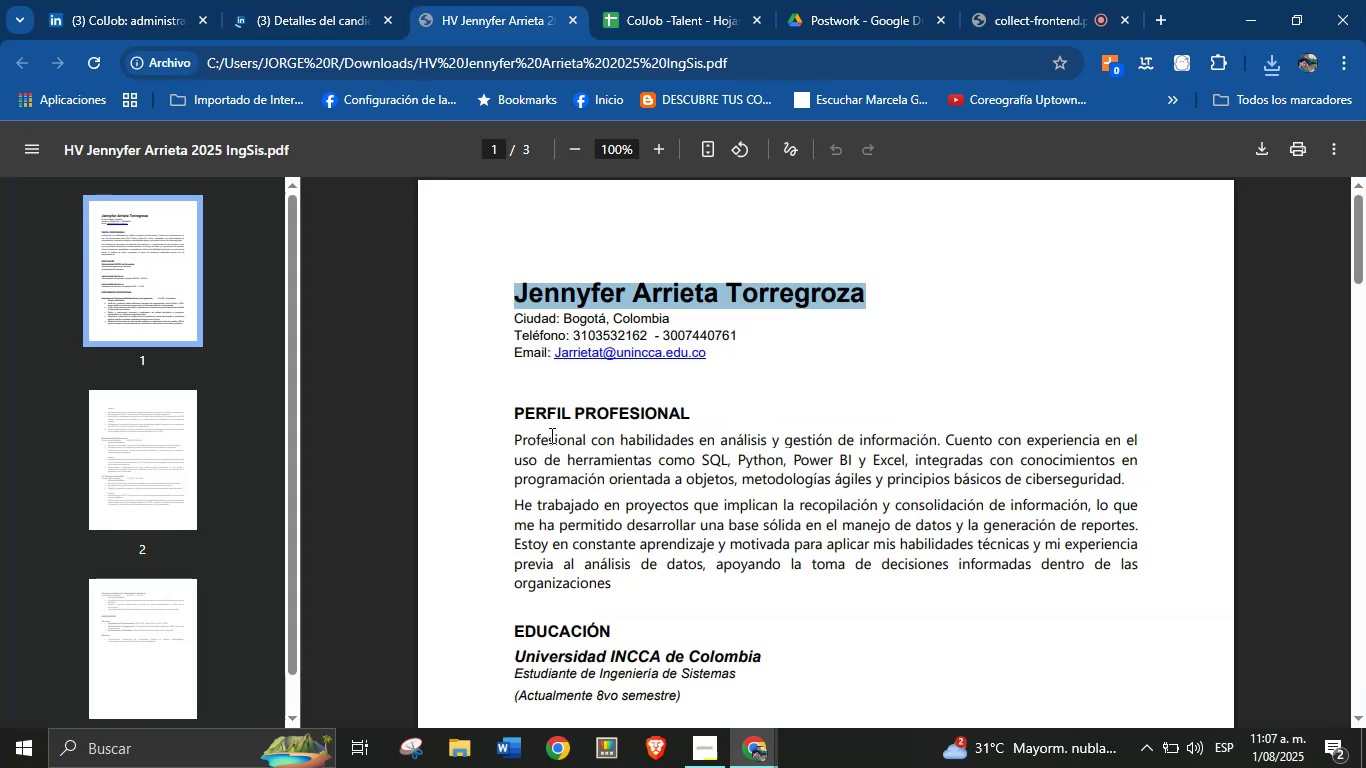 
left_click([580, 468])
 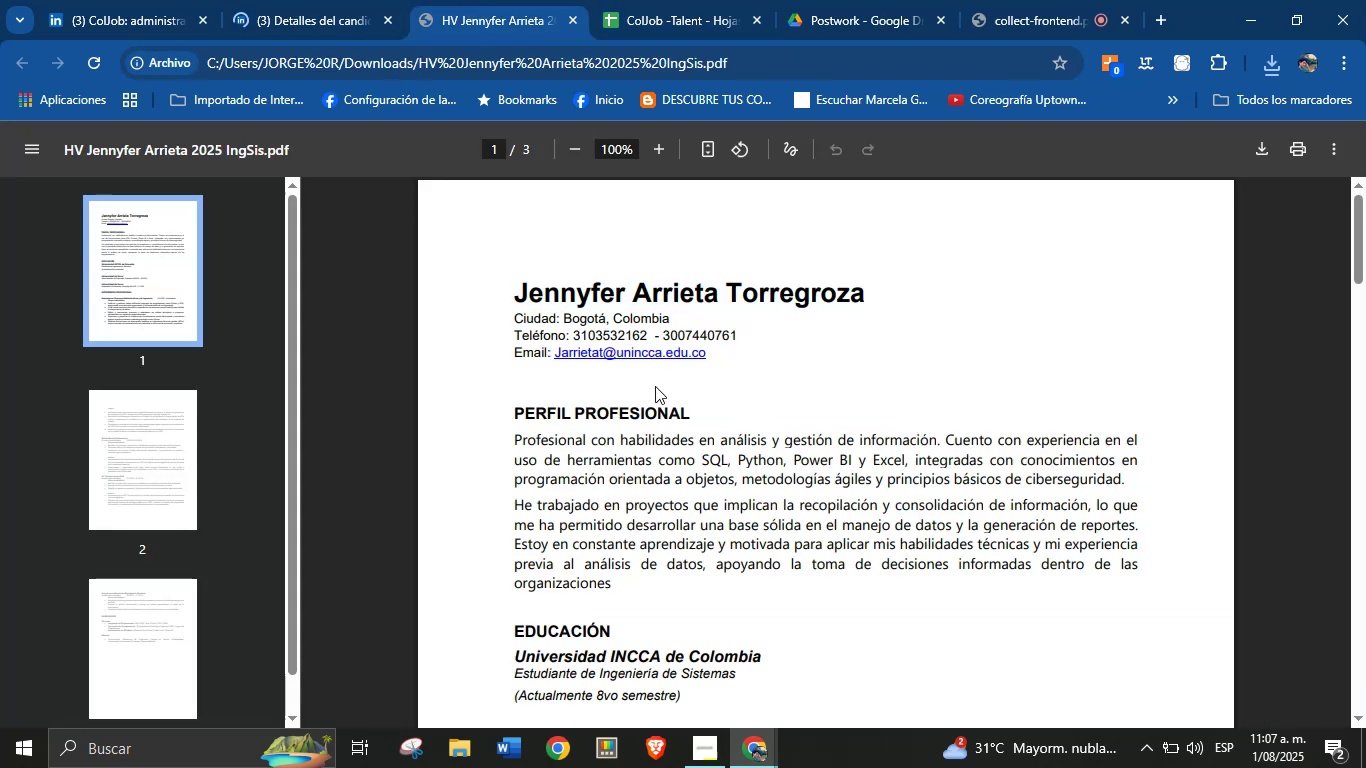 
left_click([644, 0])
 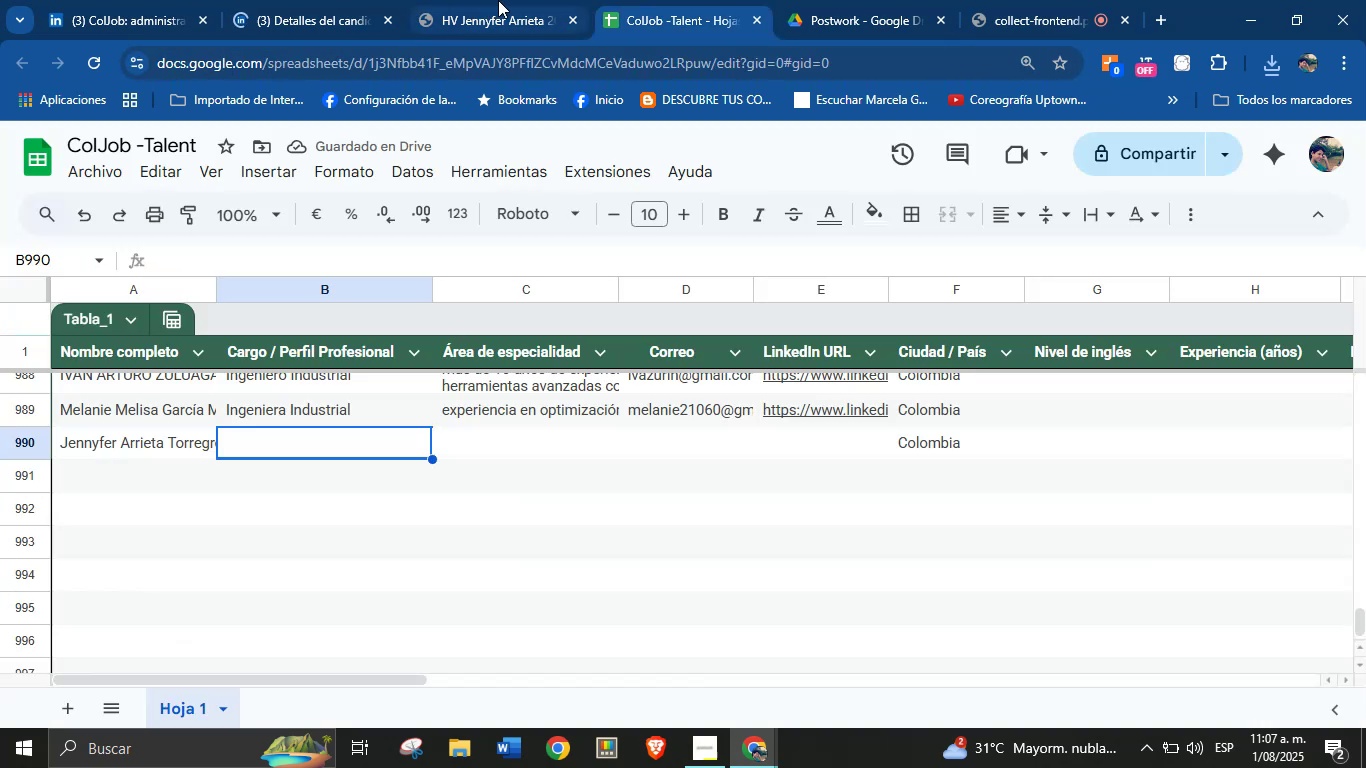 
left_click([512, 0])
 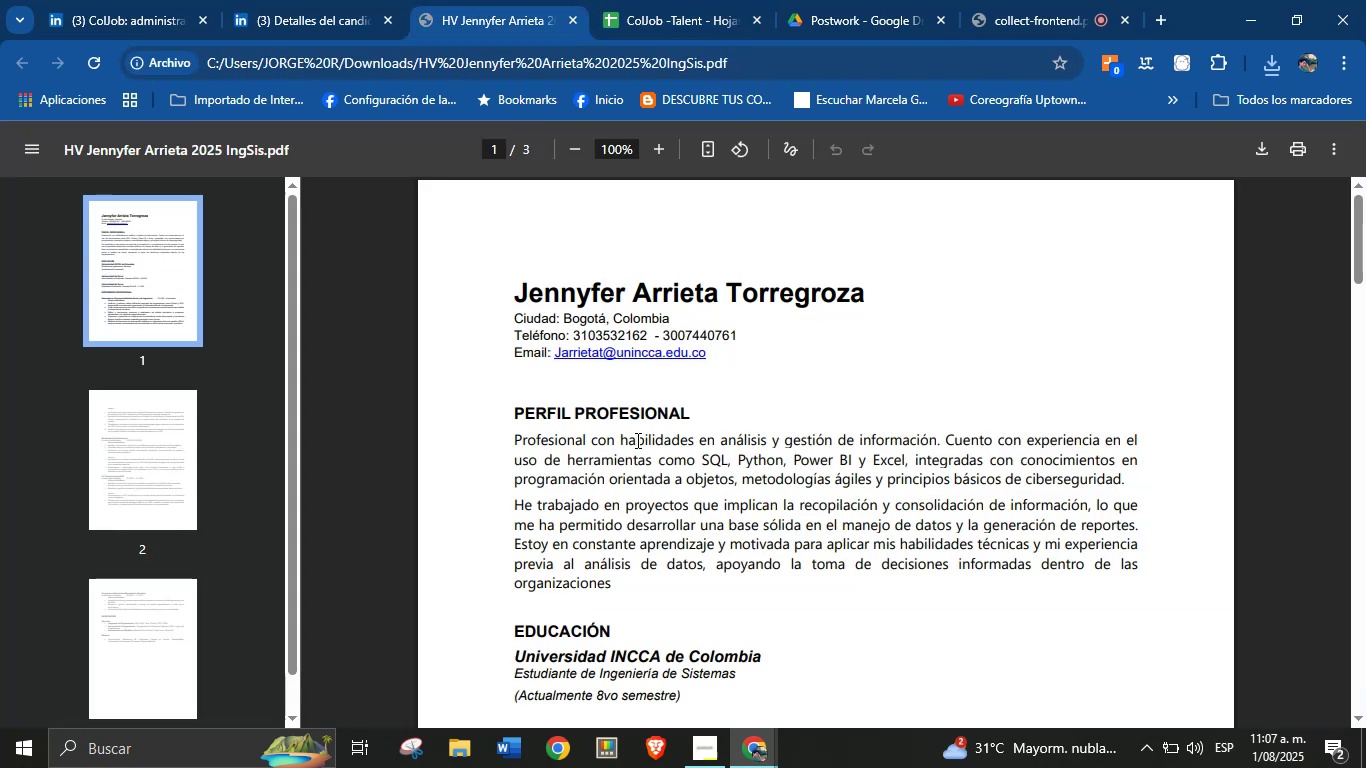 
scroll: coordinate [753, 455], scroll_direction: down, amount: 4.0
 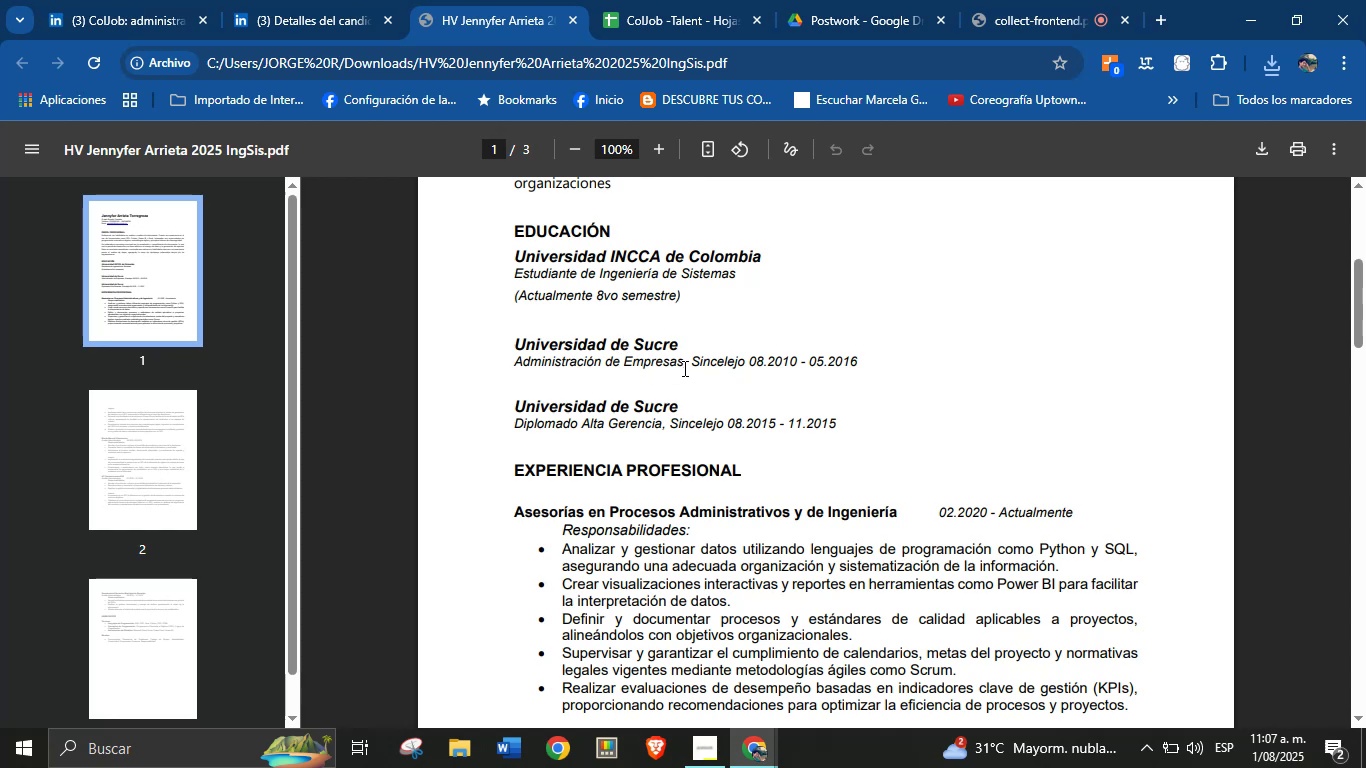 
left_click_drag(start_coordinate=[682, 365], to_coordinate=[519, 366])
 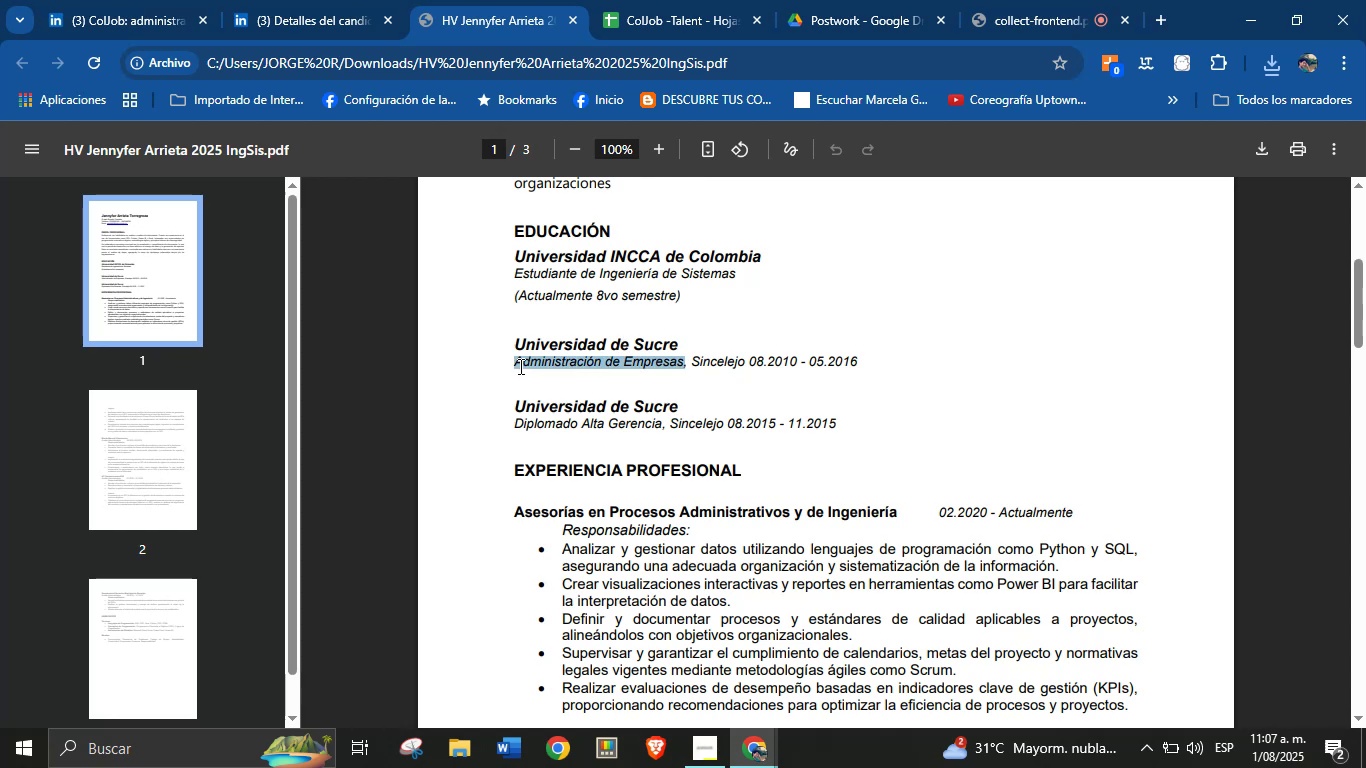 
key(Control+C)
 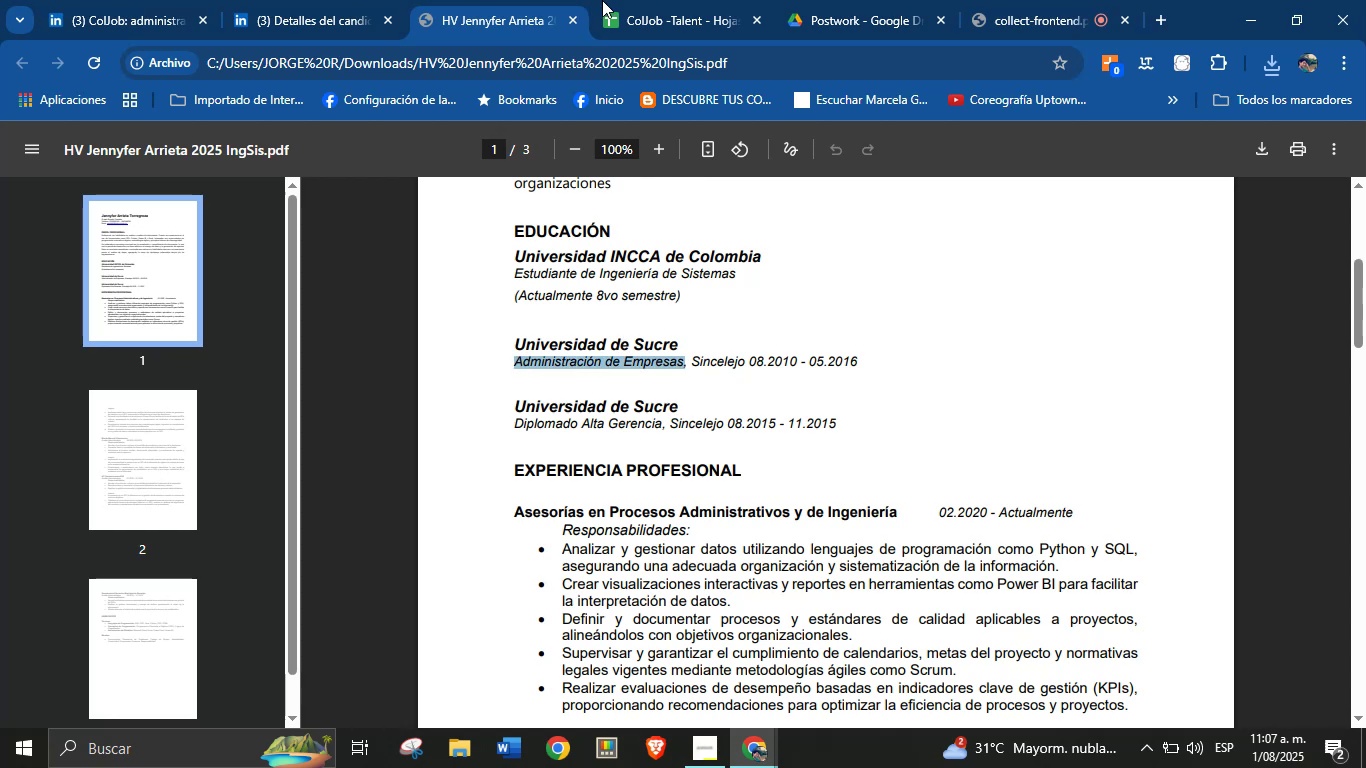 
left_click([611, 0])
 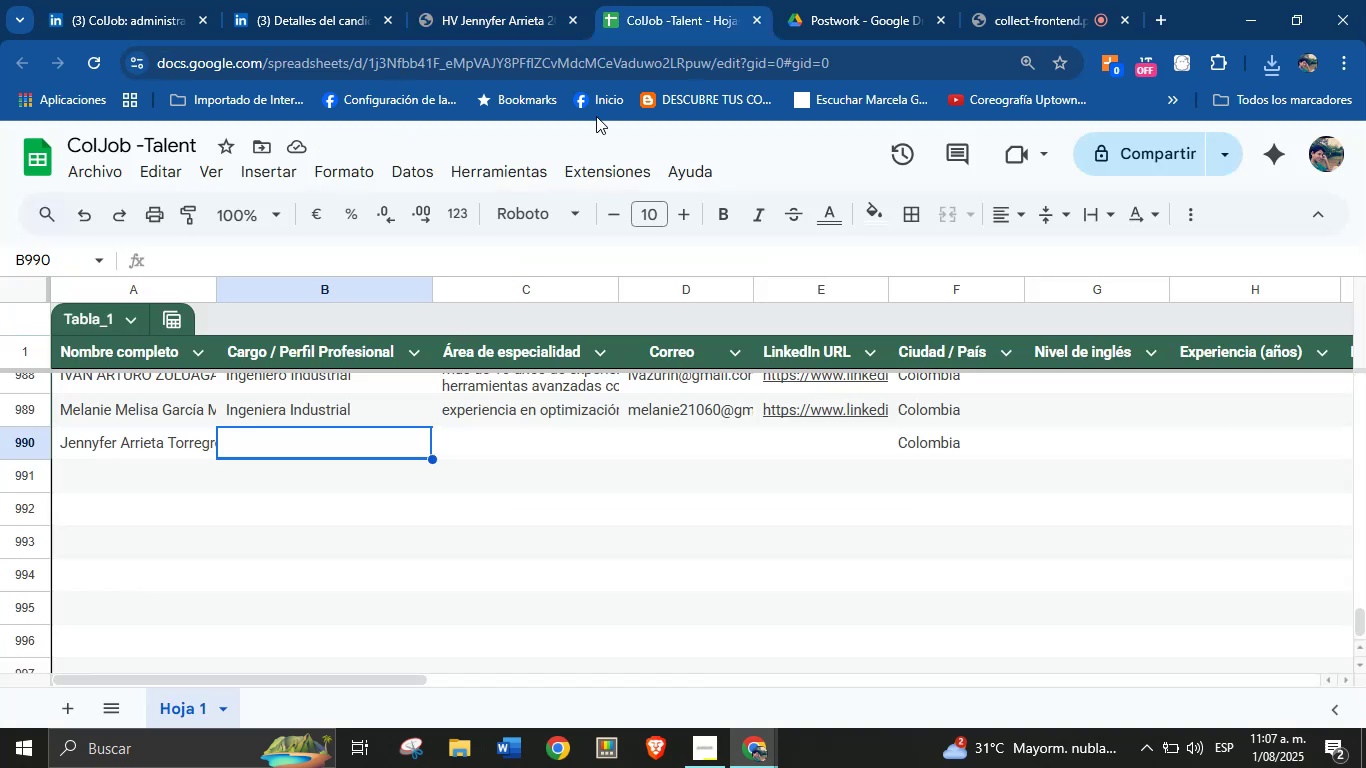 
key(Control+V)
 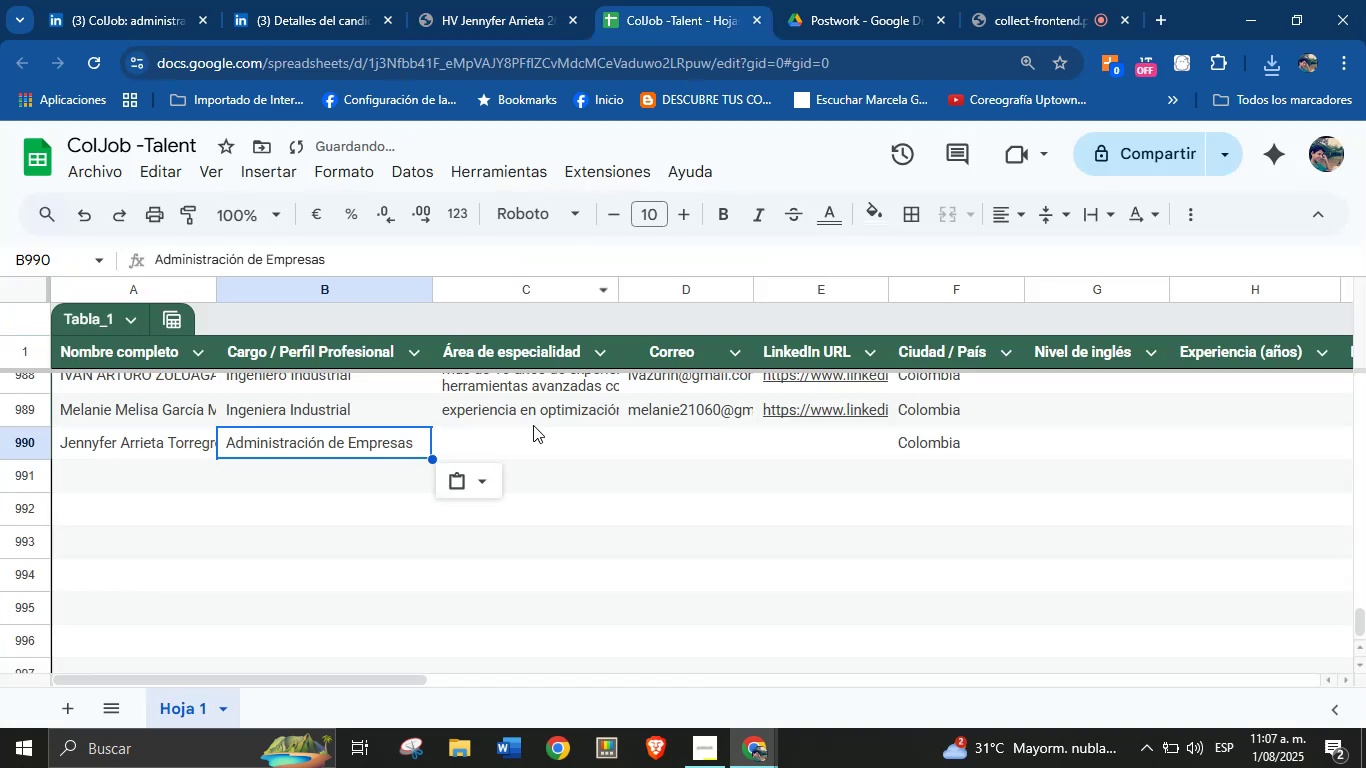 
left_click([530, 434])
 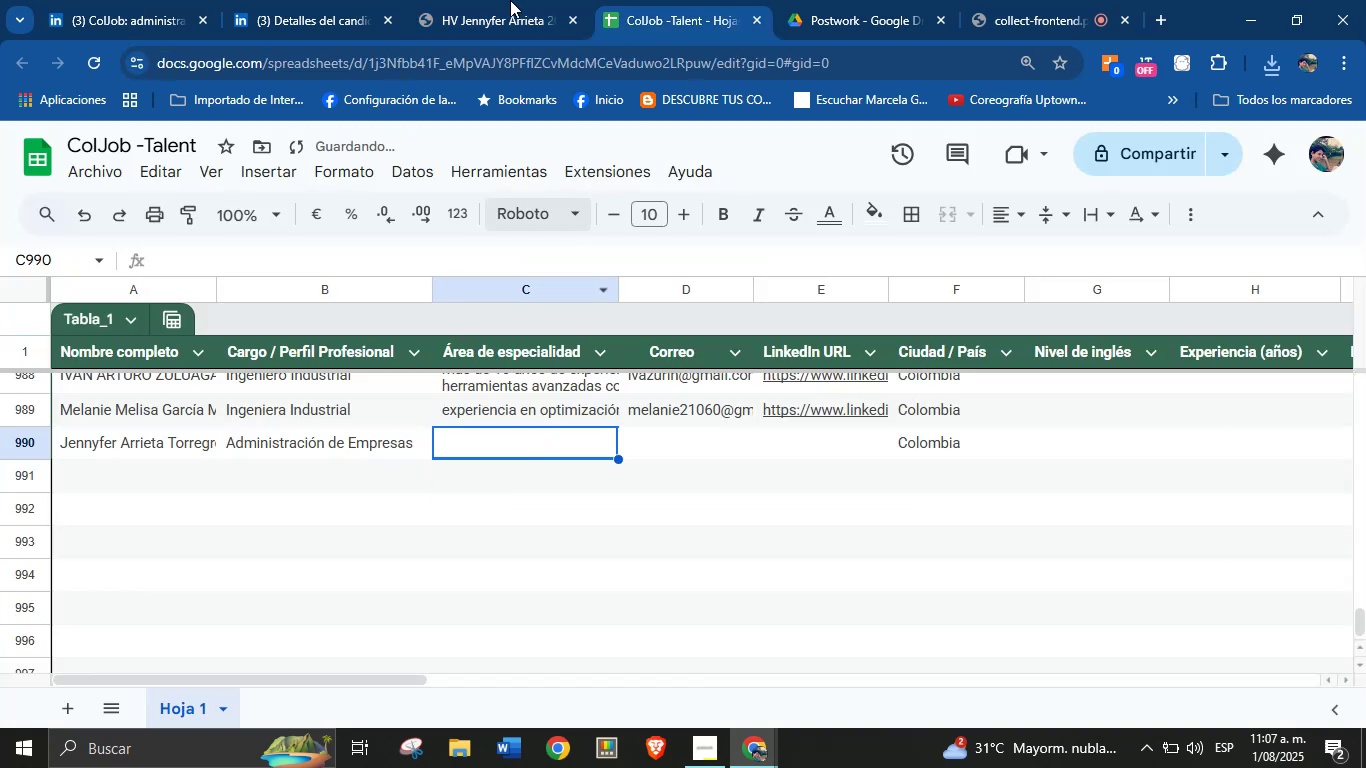 
left_click([510, 0])
 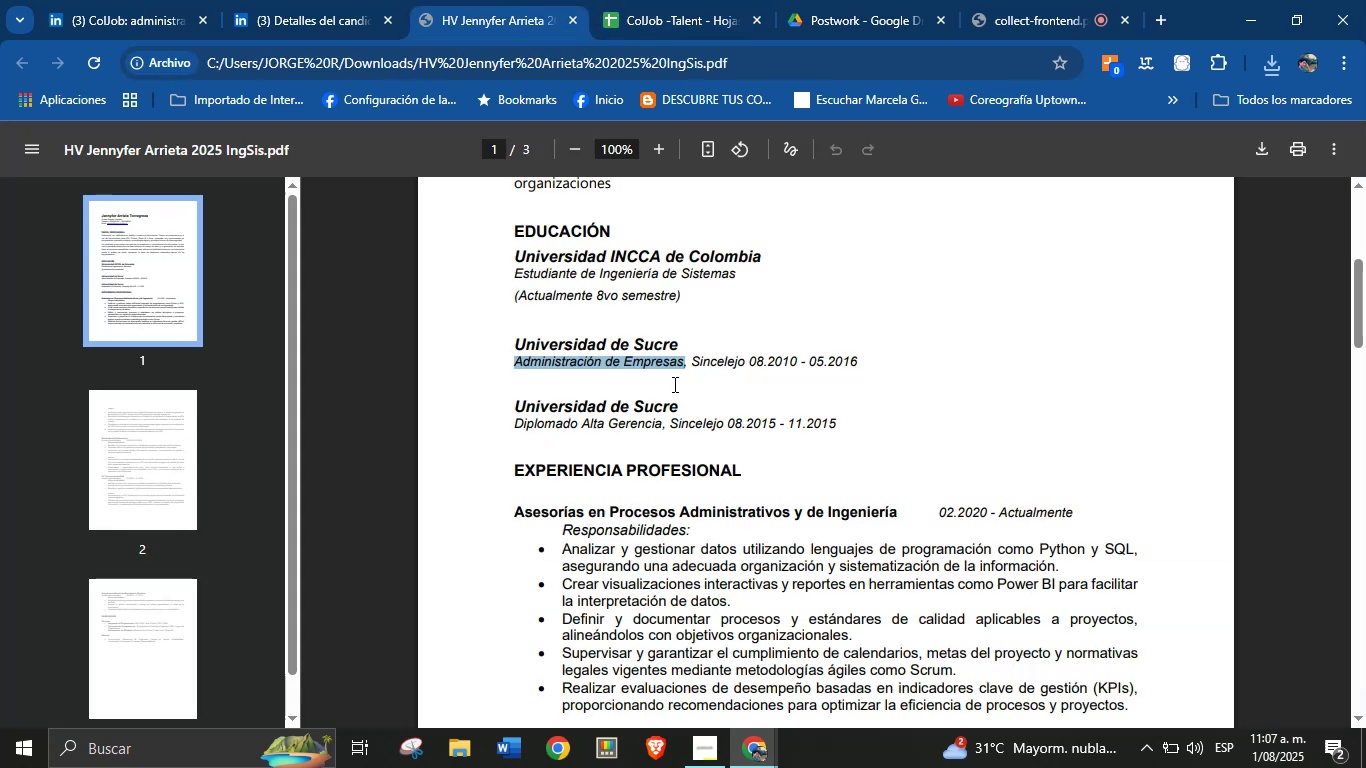 
left_click([692, 424])
 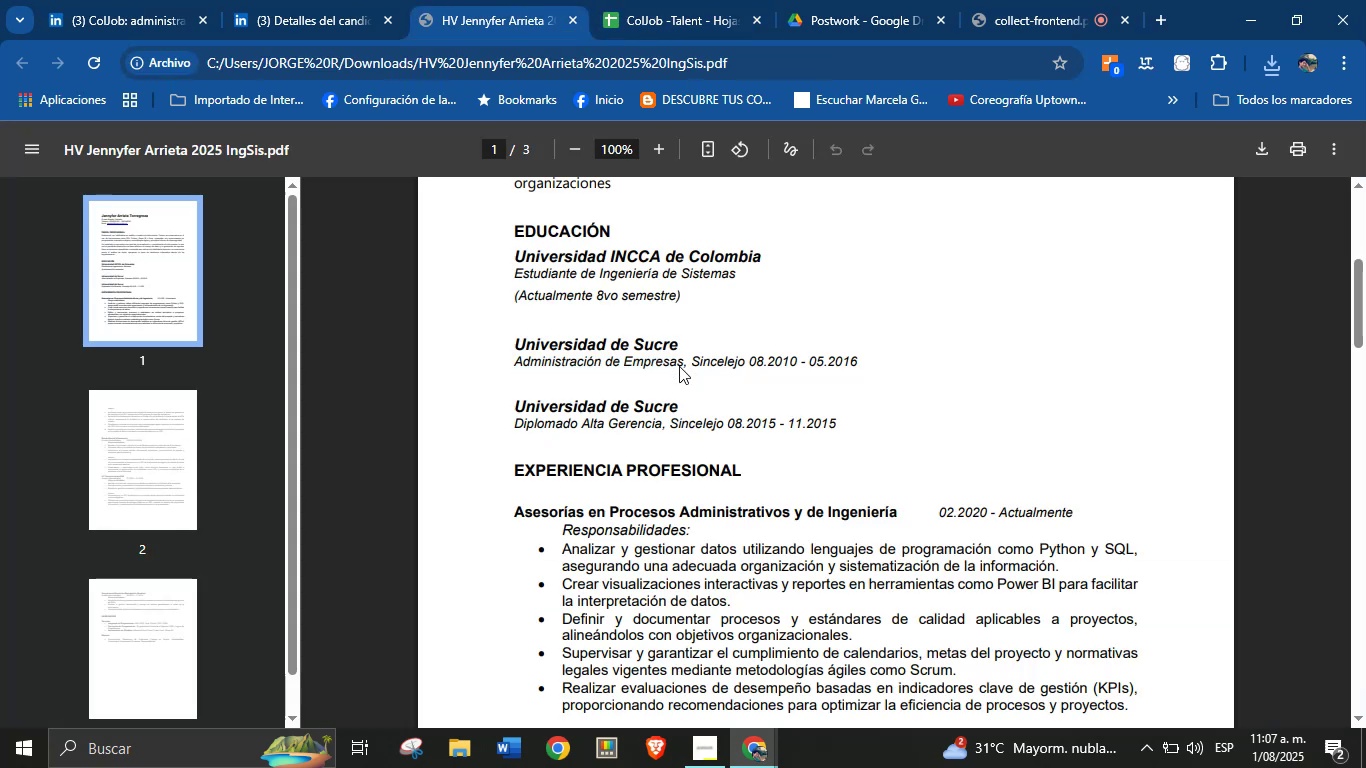 
scroll: coordinate [813, 365], scroll_direction: up, amount: 6.0
 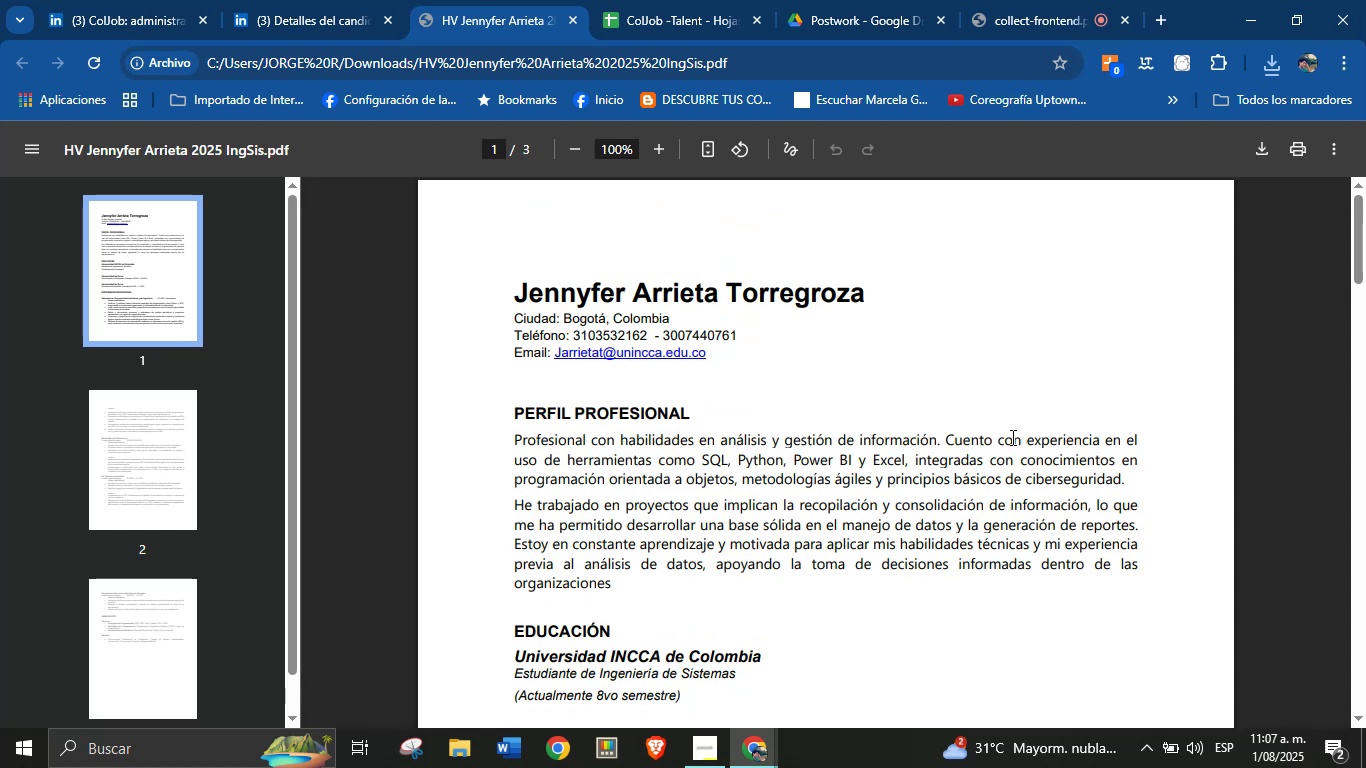 
left_click_drag(start_coordinate=[1028, 439], to_coordinate=[1125, 581])
 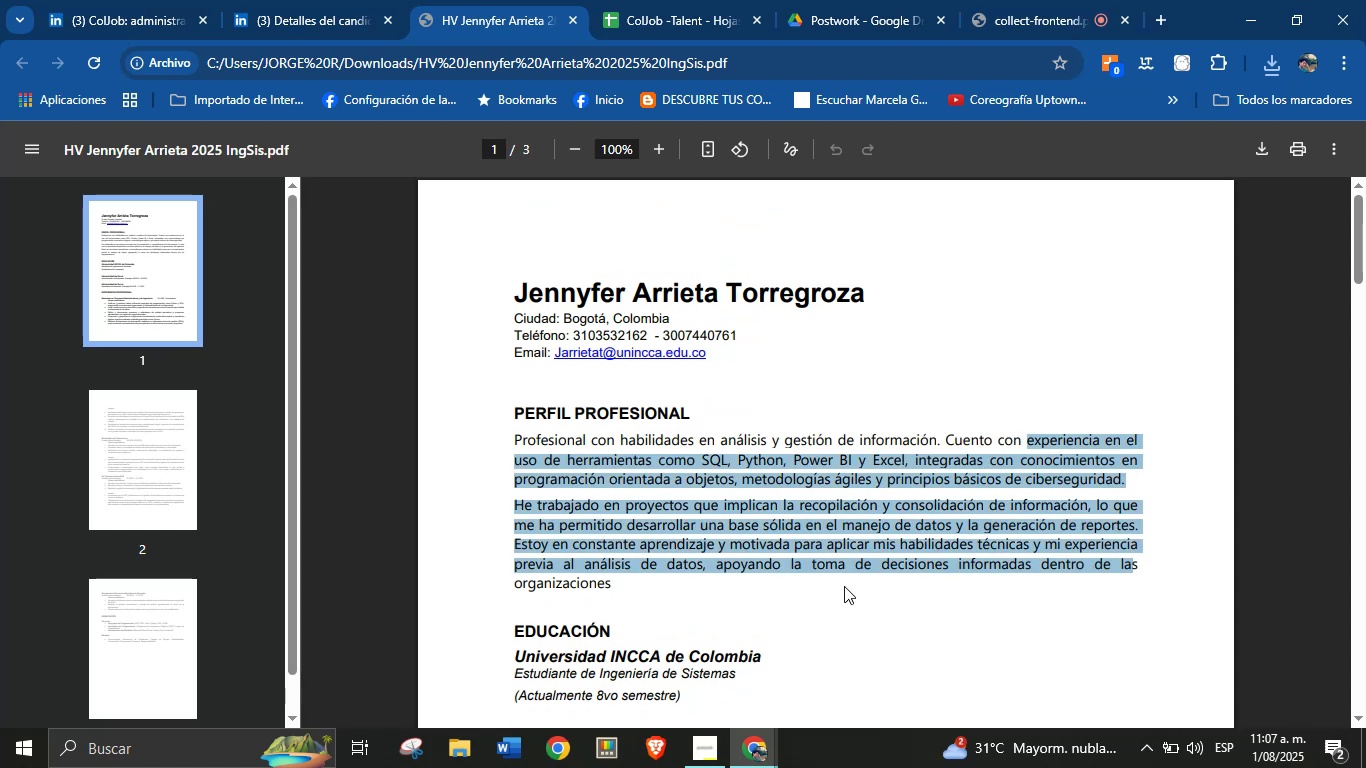 
left_click_drag(start_coordinate=[830, 580], to_coordinate=[969, 515])
 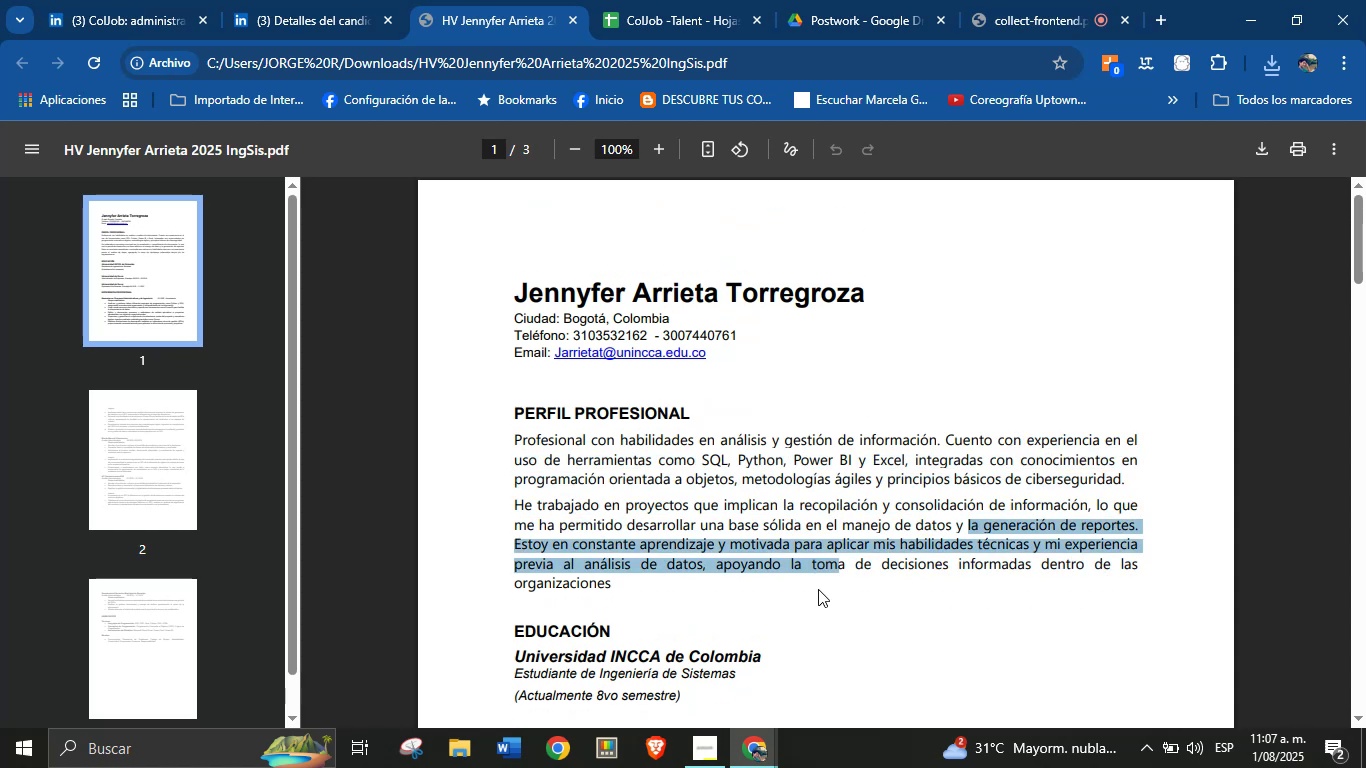 
left_click([815, 589])
 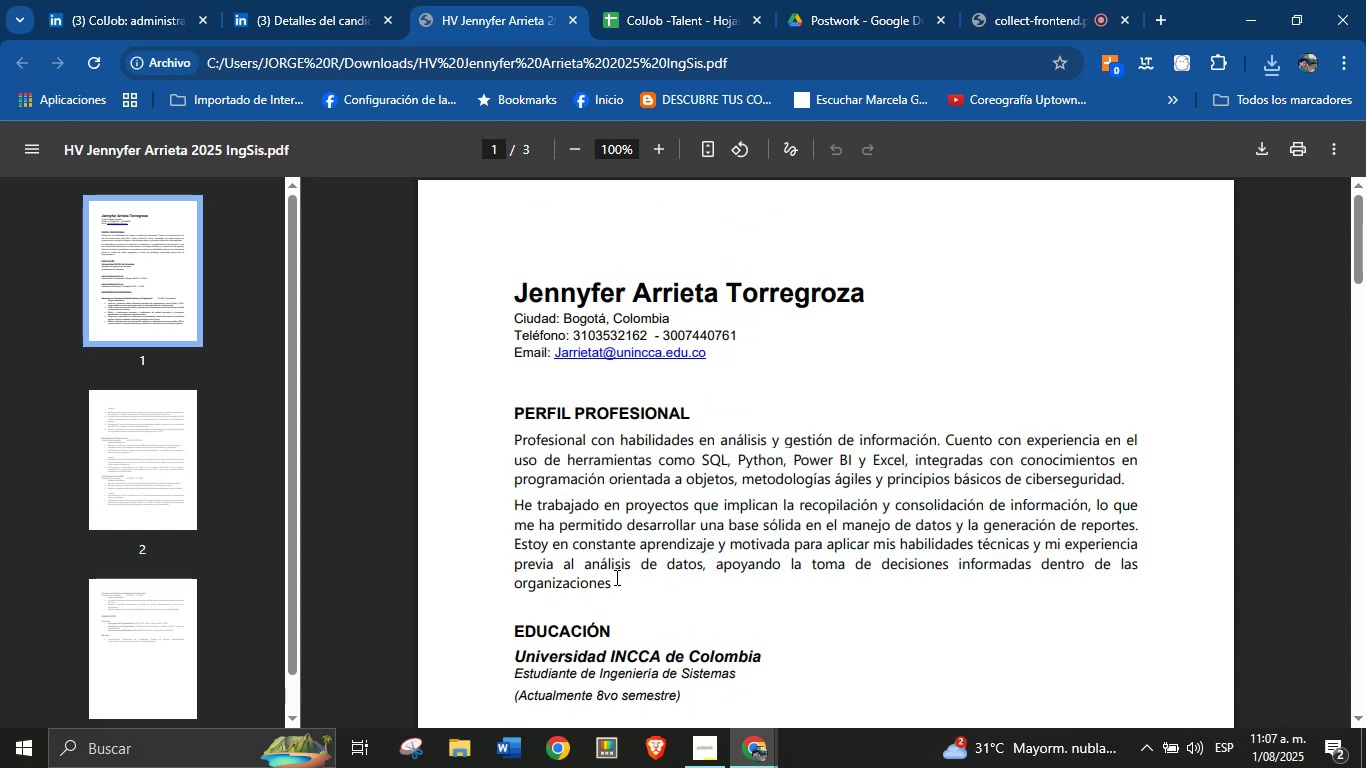 
left_click_drag(start_coordinate=[613, 587], to_coordinate=[951, 445])
 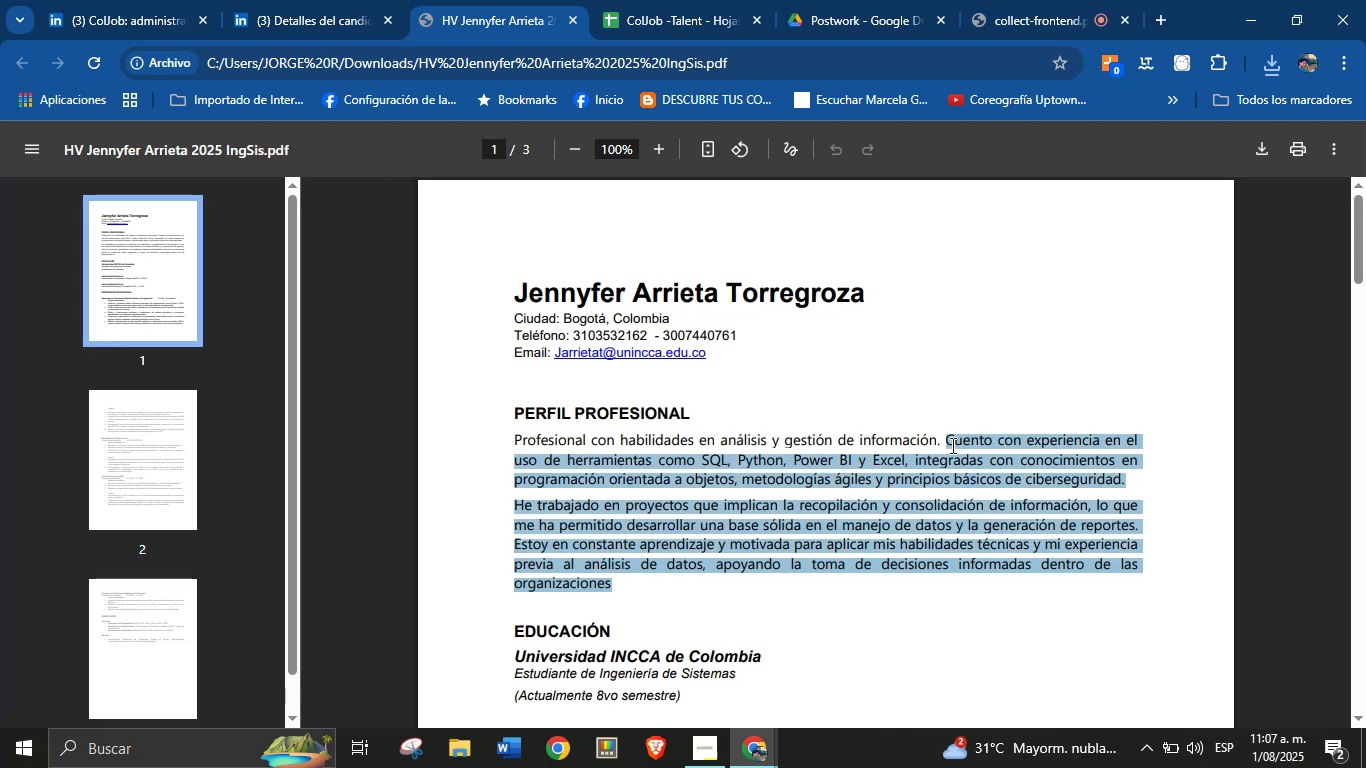 
key(Control+C)
 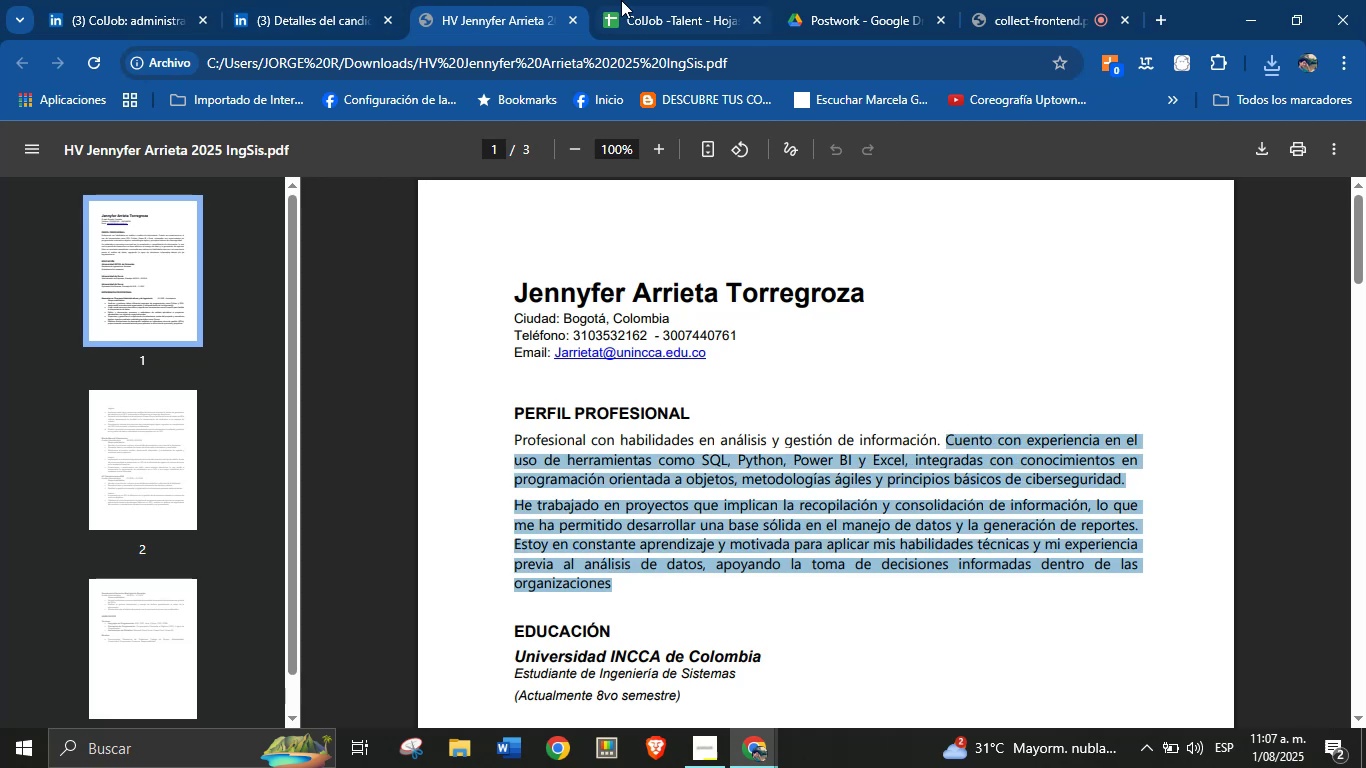 
key(Control+V)
 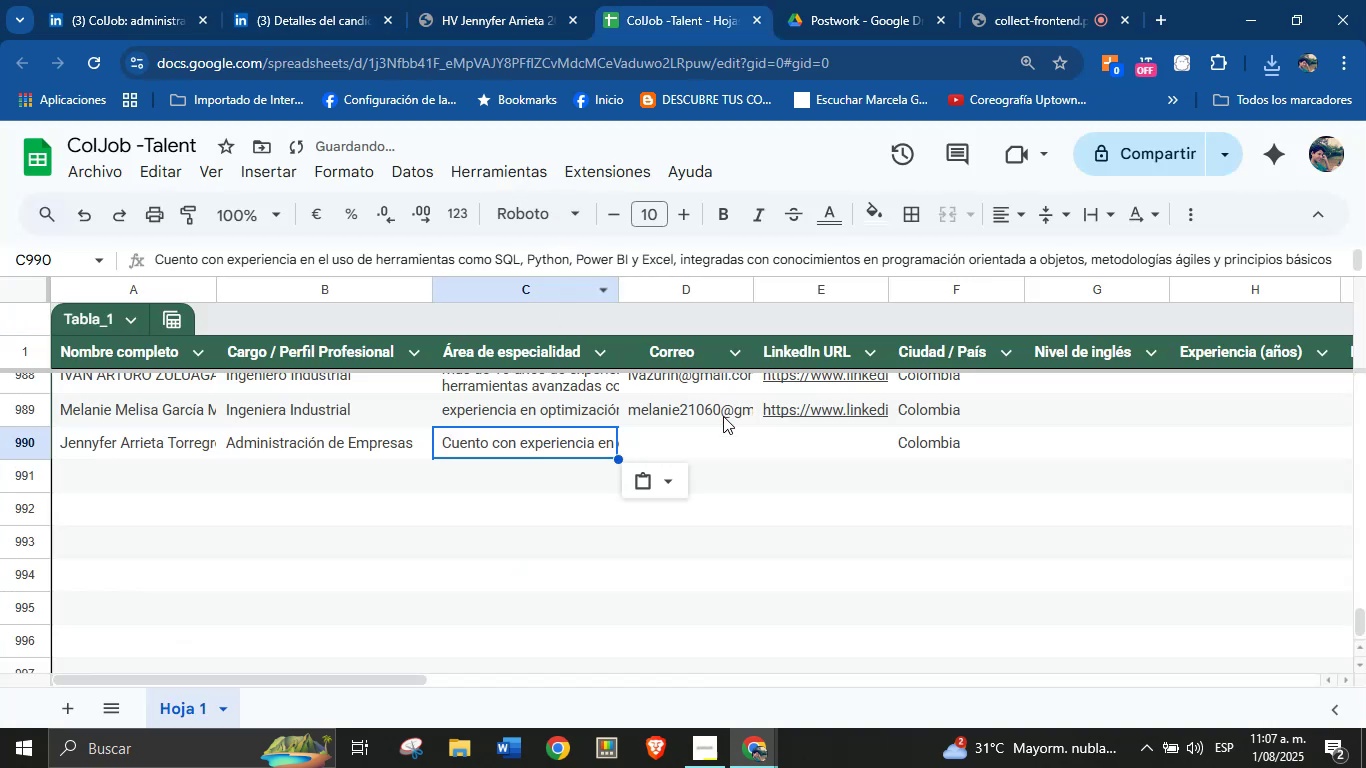 
left_click([689, 434])
 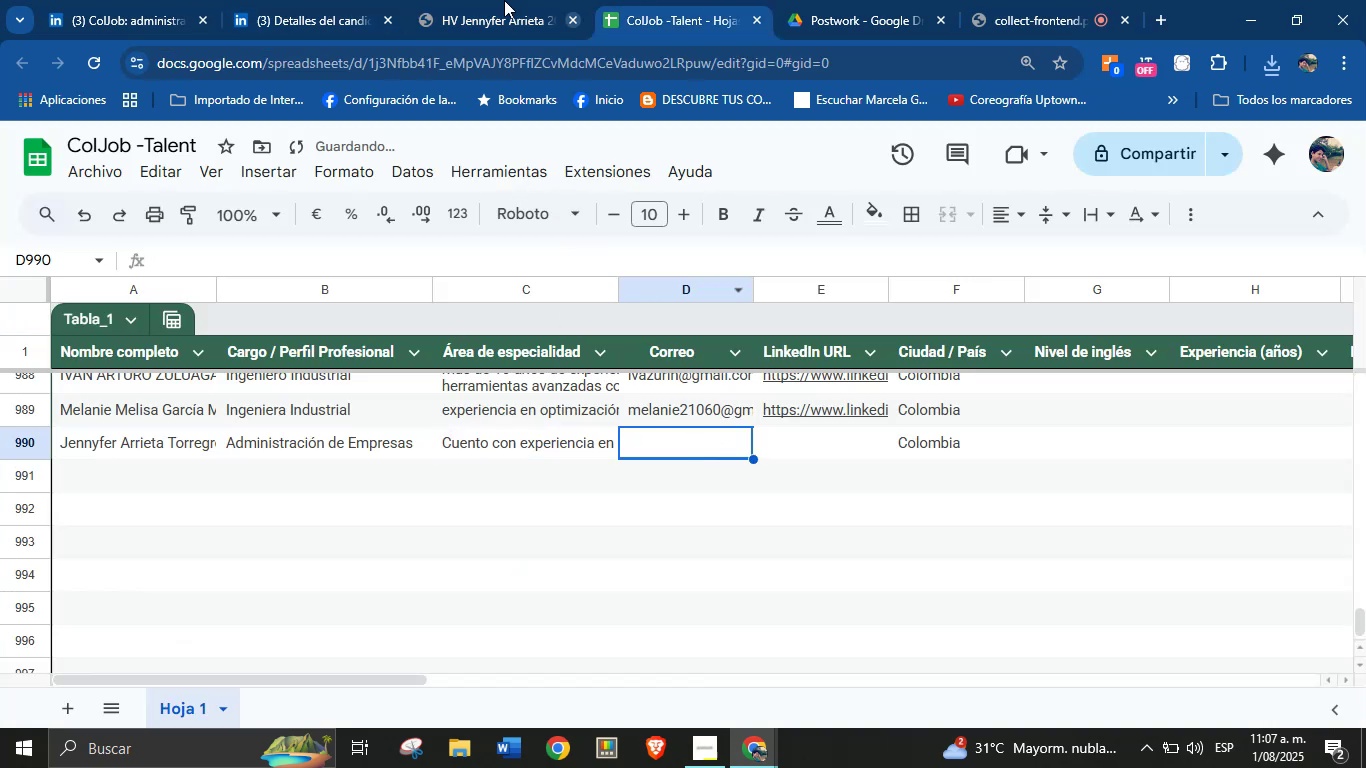 
left_click([463, 0])
 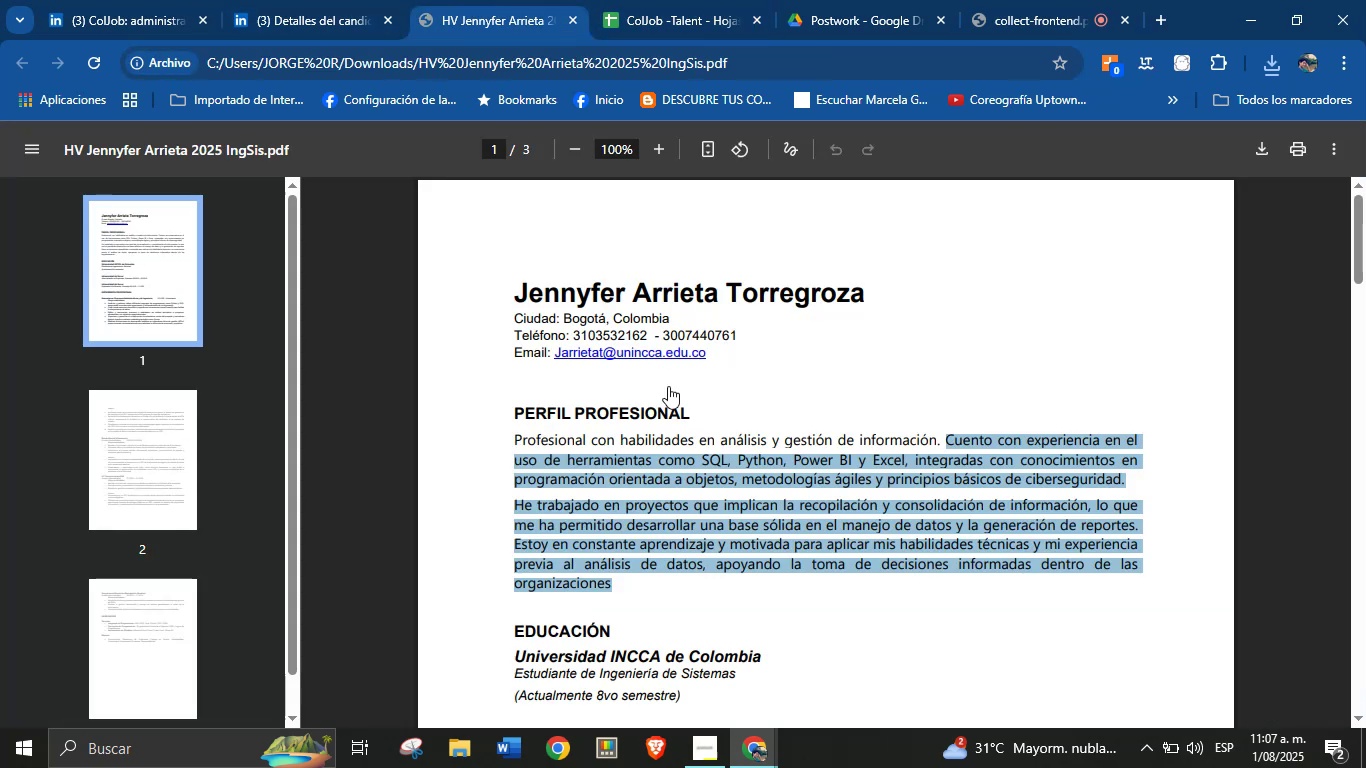 
left_click([678, 417])
 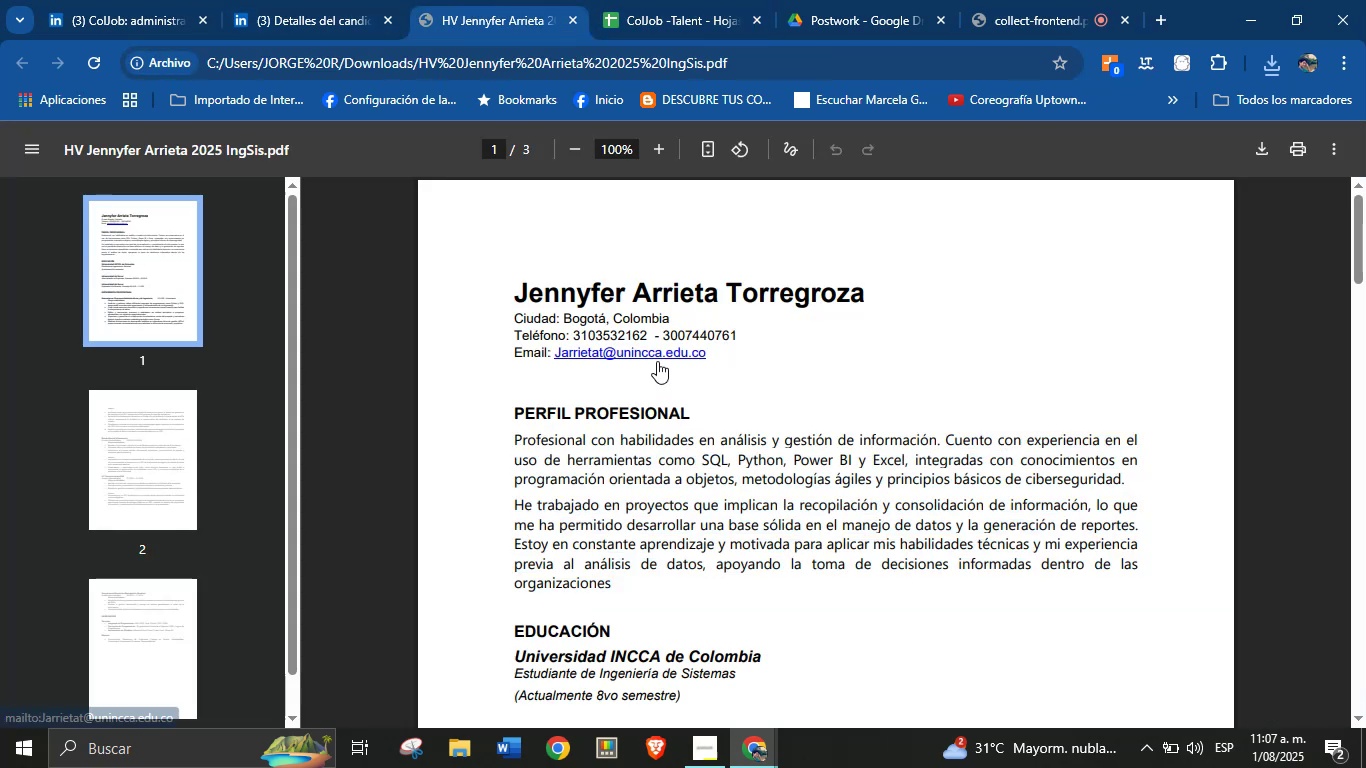 
right_click([657, 361])
 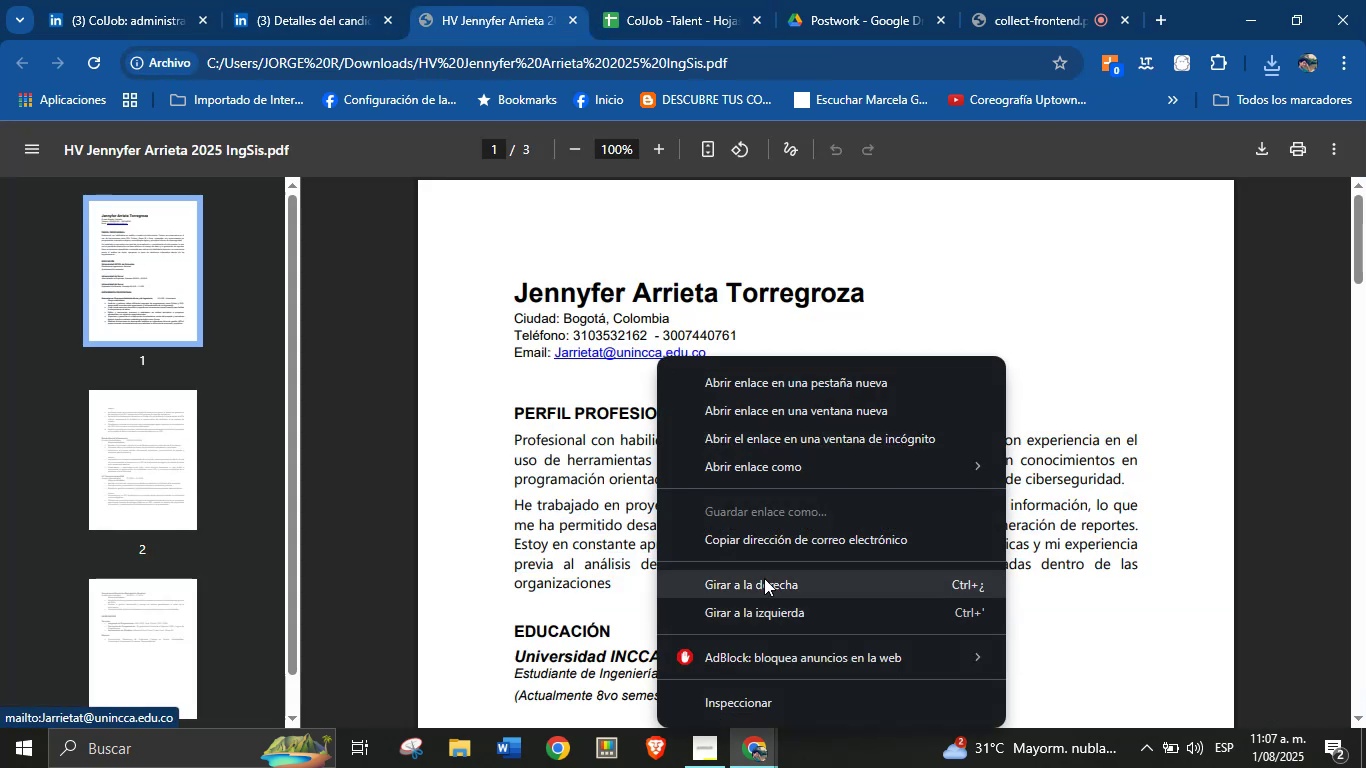 
left_click([768, 547])
 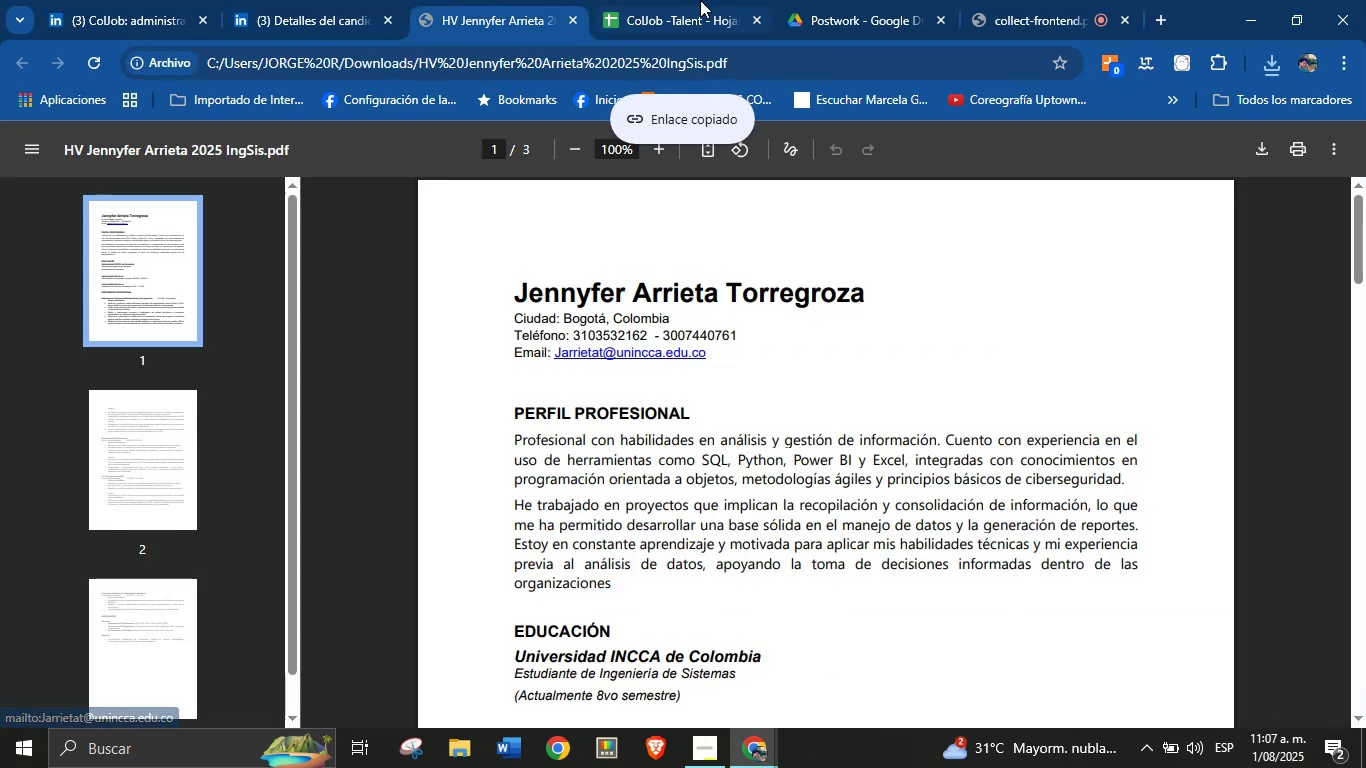 
left_click([700, 0])
 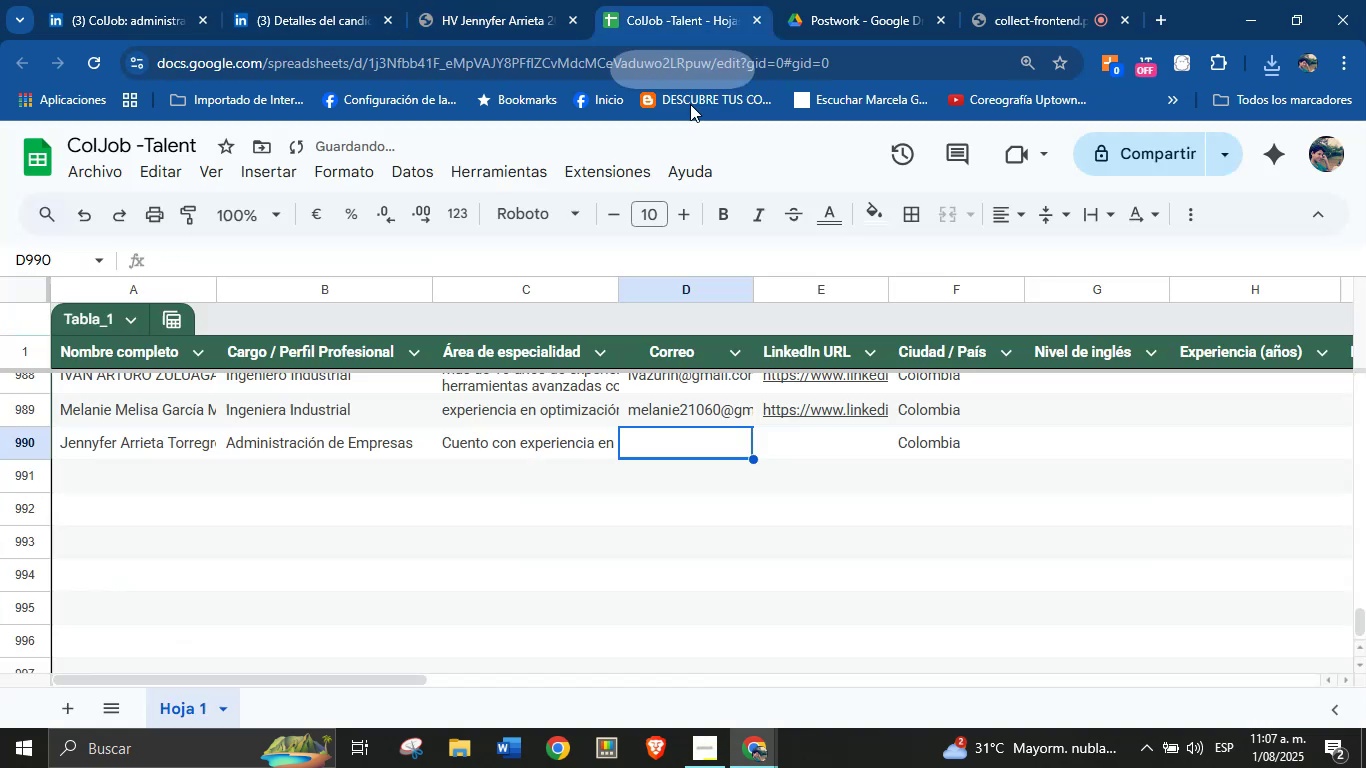 
key(Control+V)
 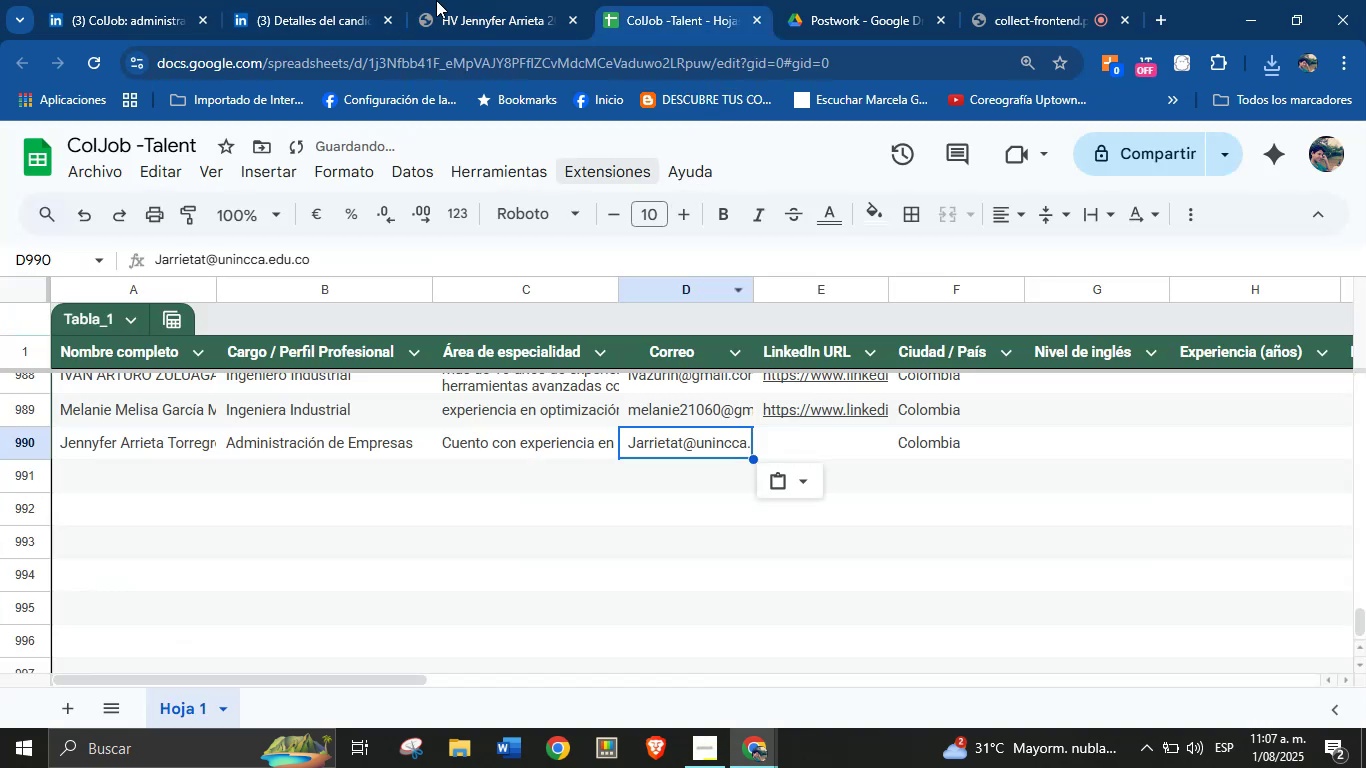 
left_click([333, 0])
 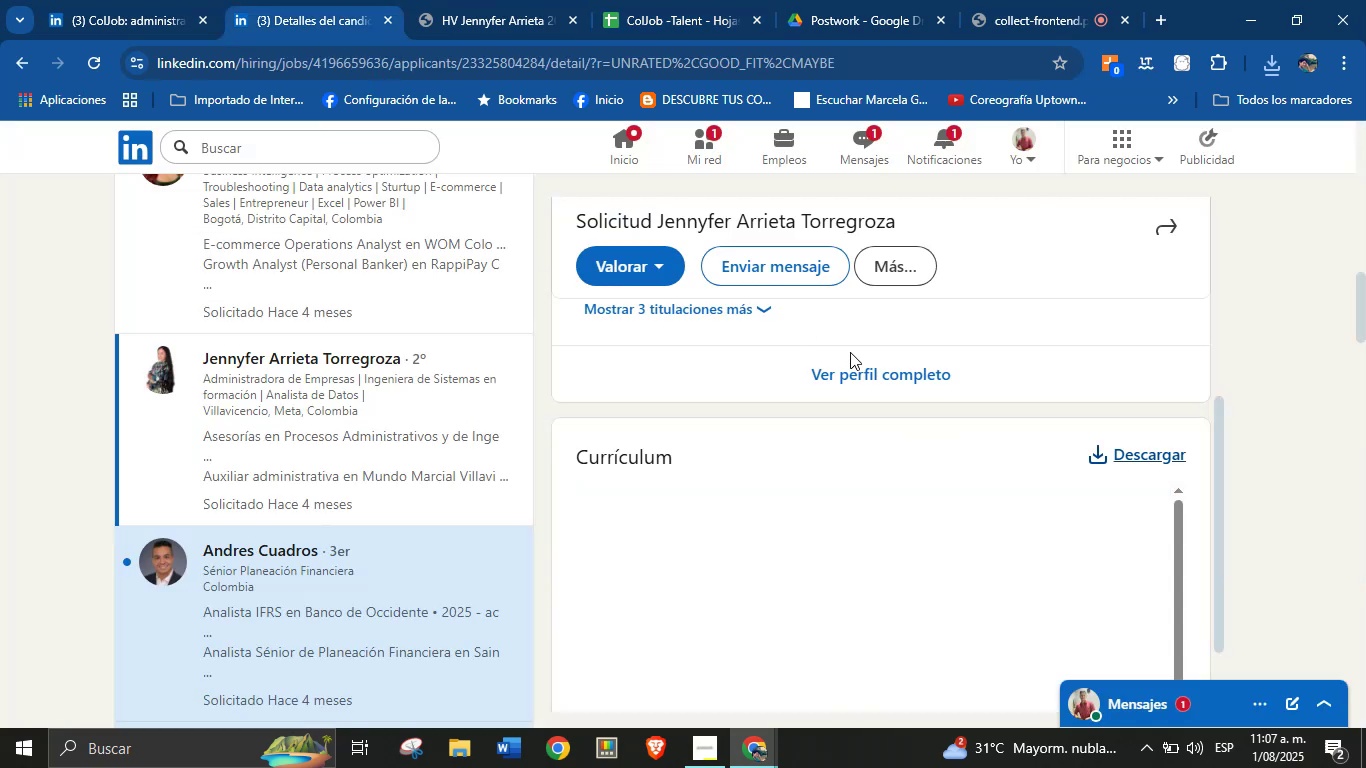 
scroll: coordinate [898, 387], scroll_direction: up, amount: 4.0
 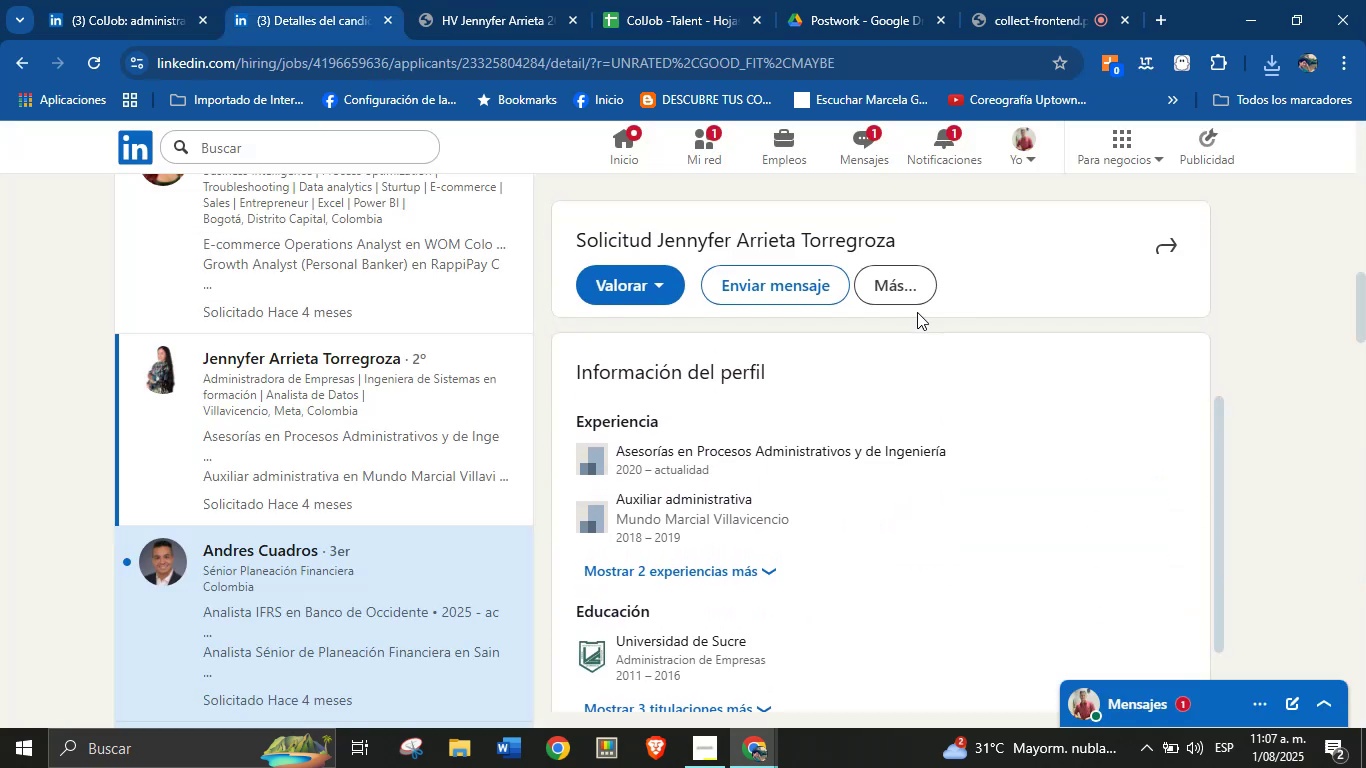 
left_click([918, 290])
 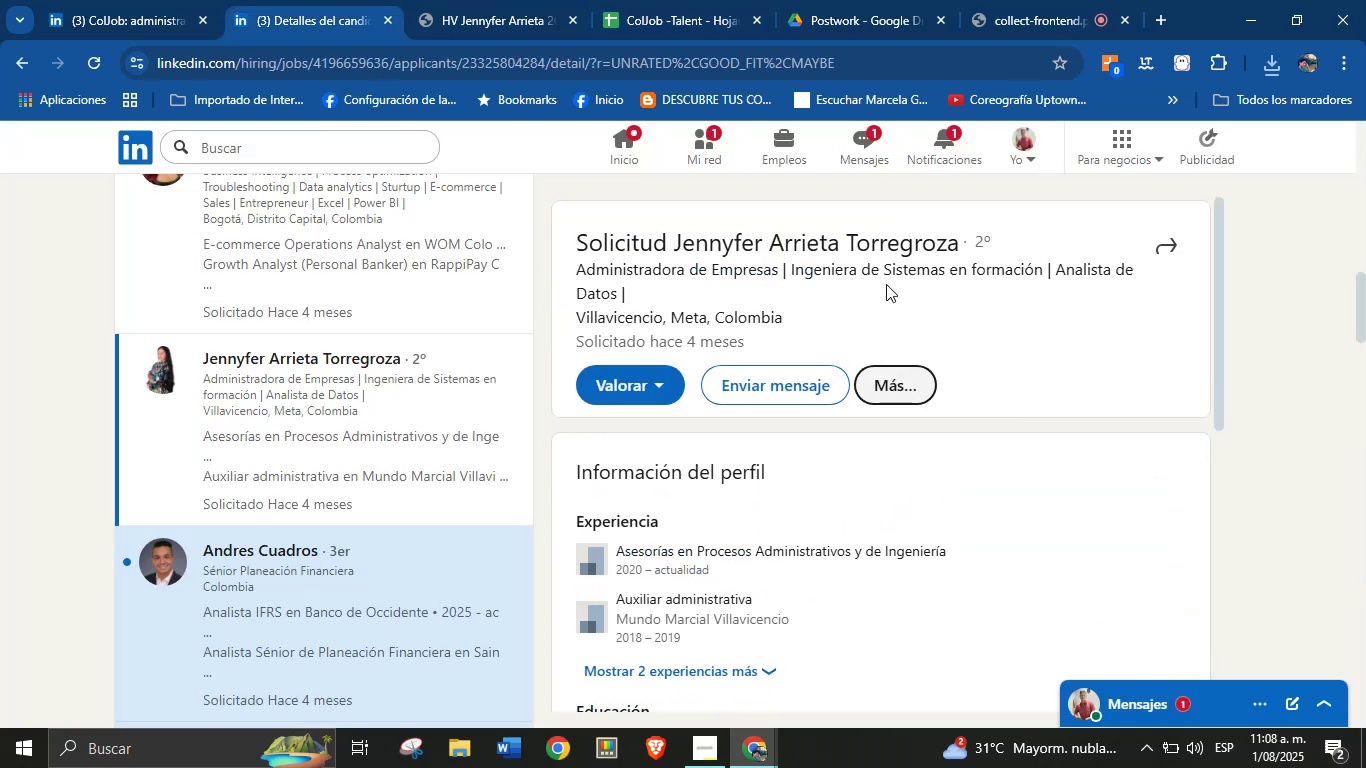 
left_click([895, 383])
 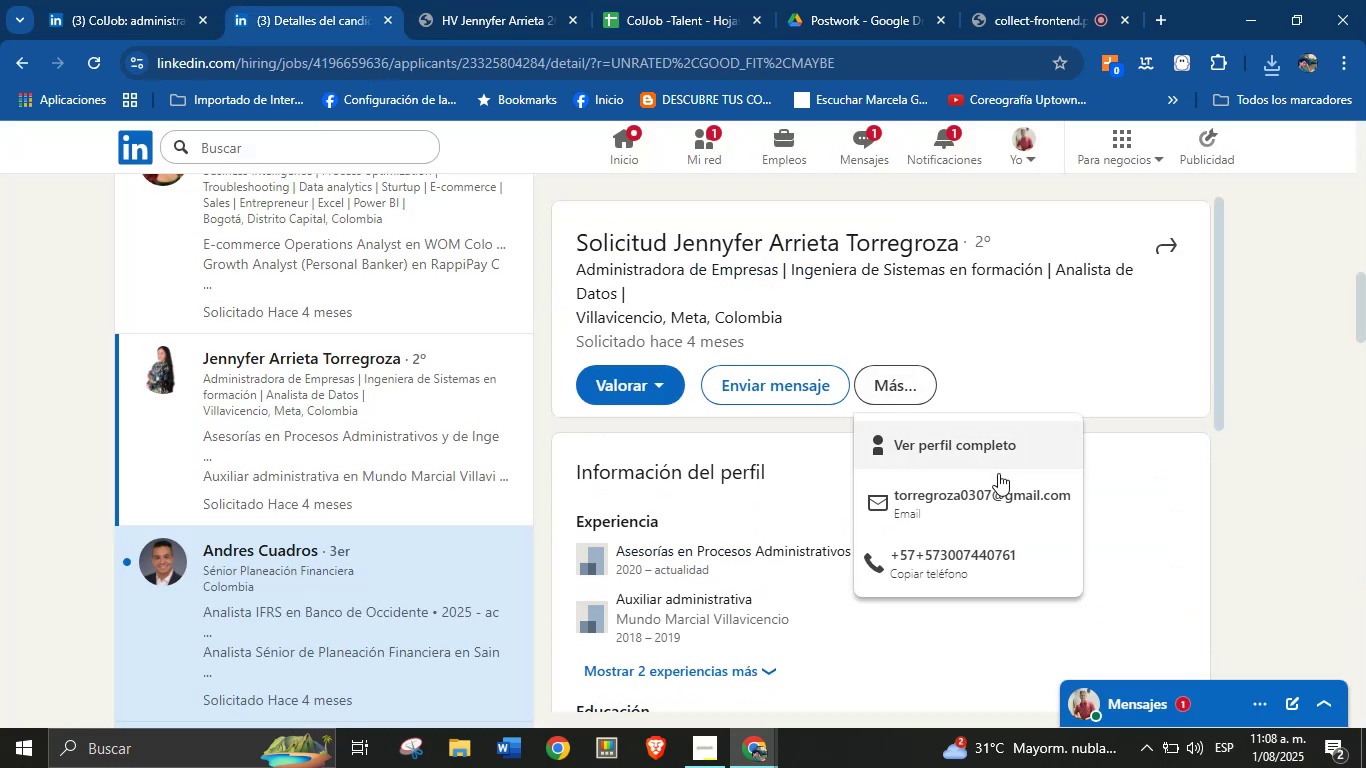 
right_click([992, 502])
 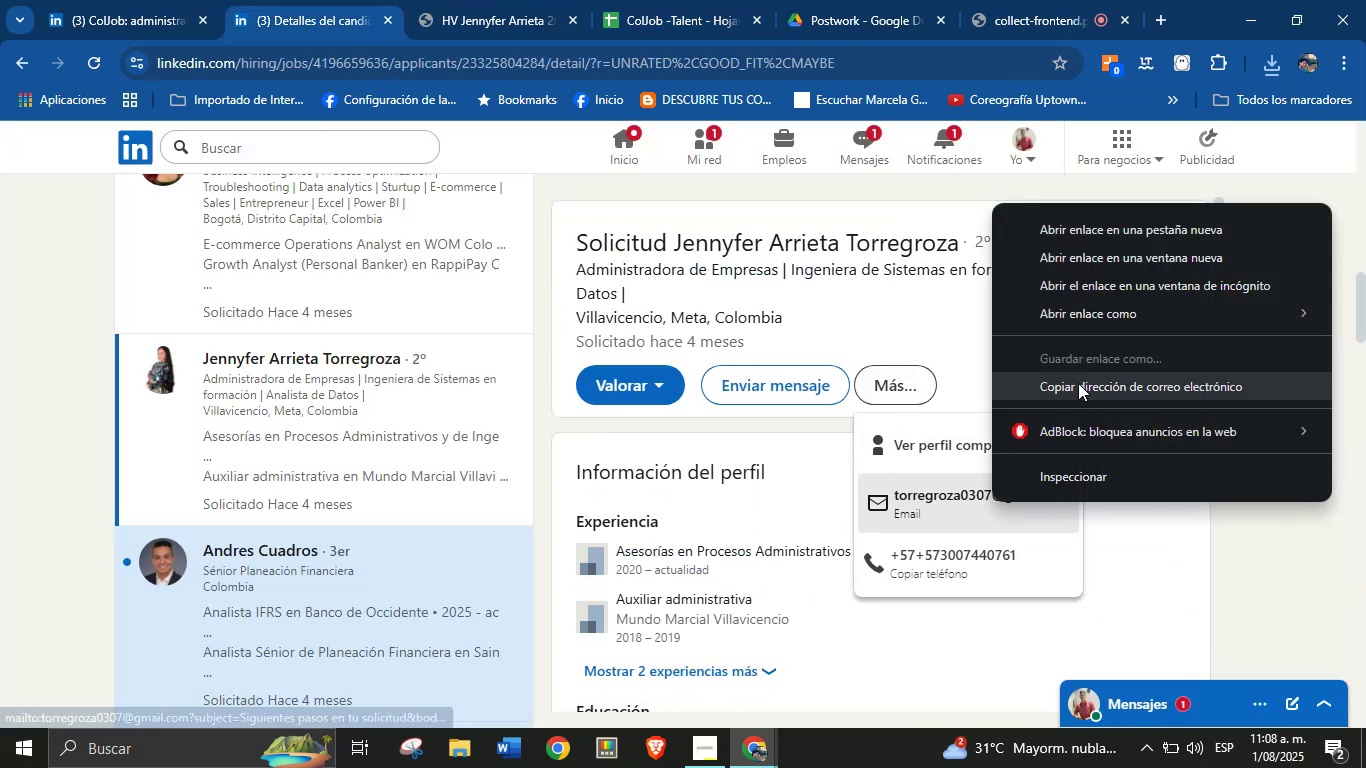 
left_click([1080, 393])
 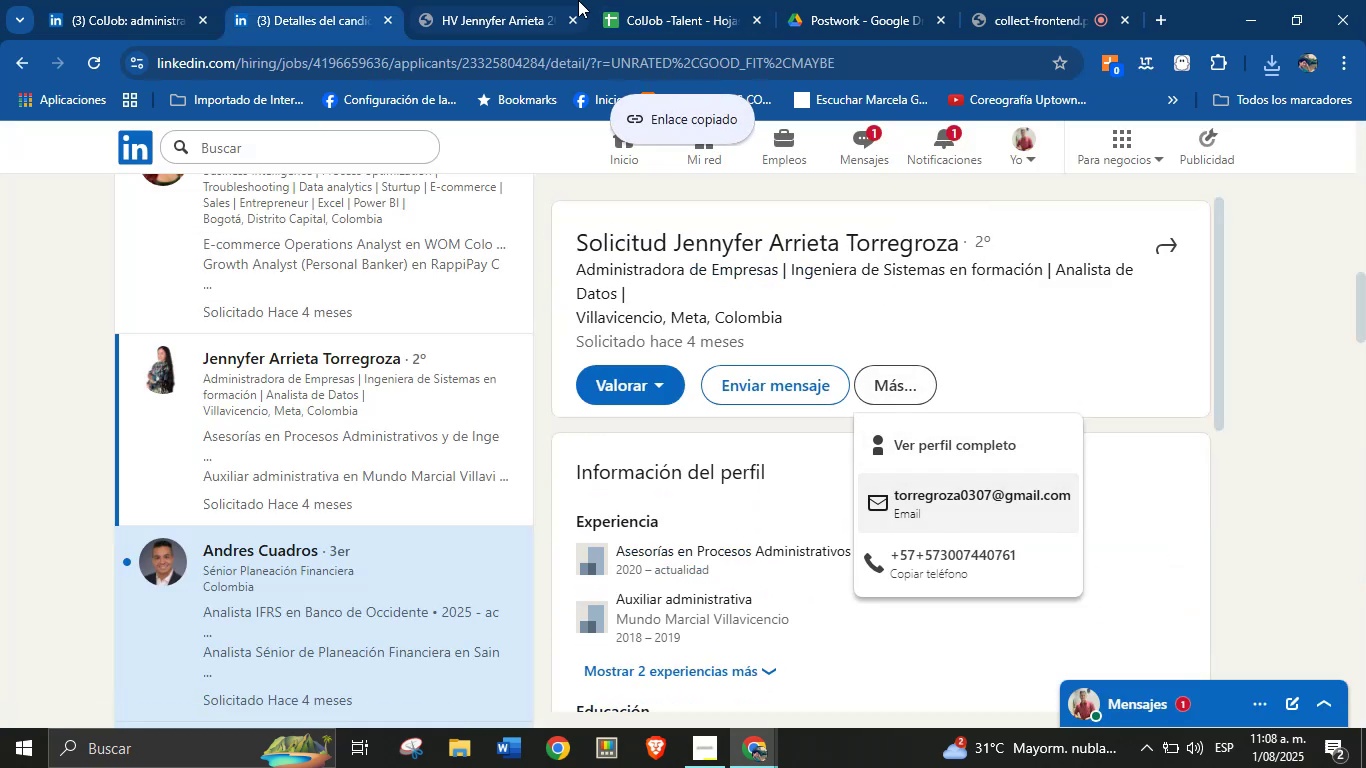 
double_click([614, 0])
 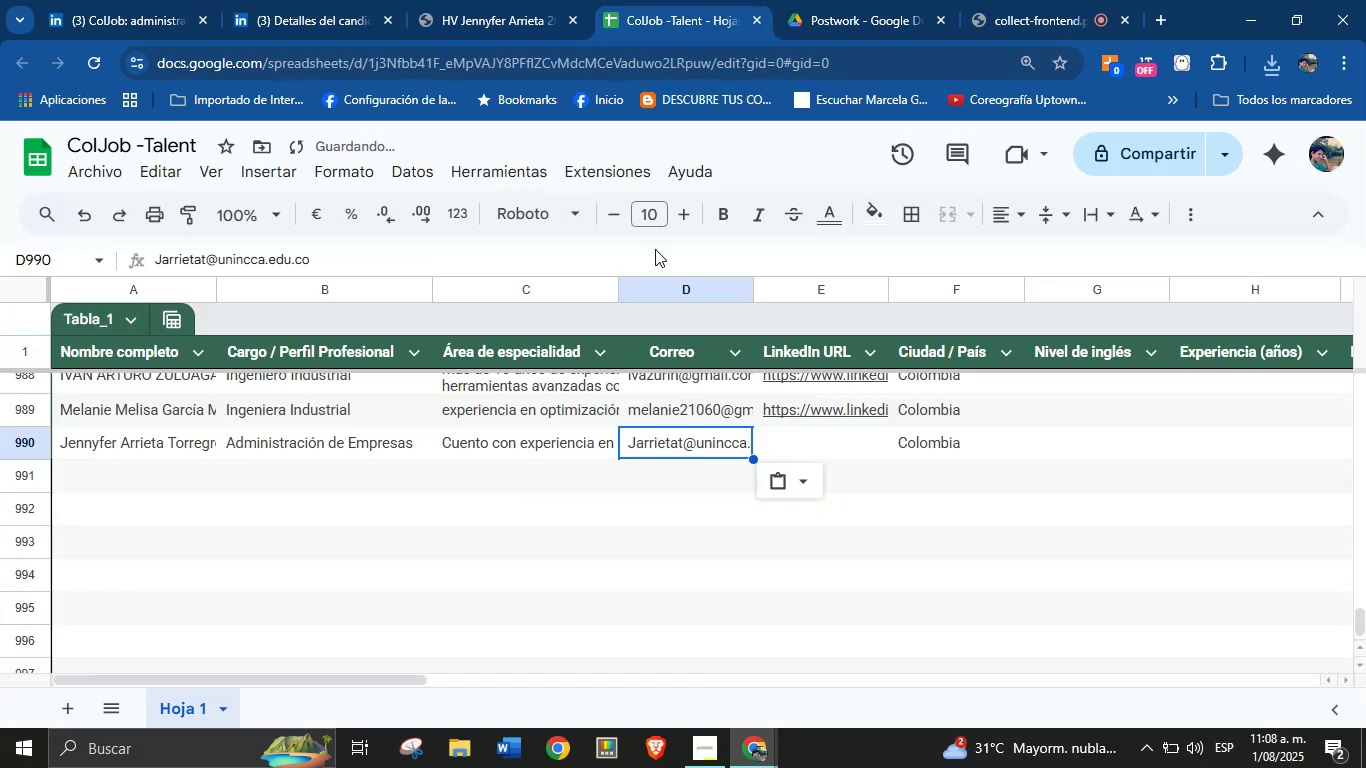 
key(Control+V)
 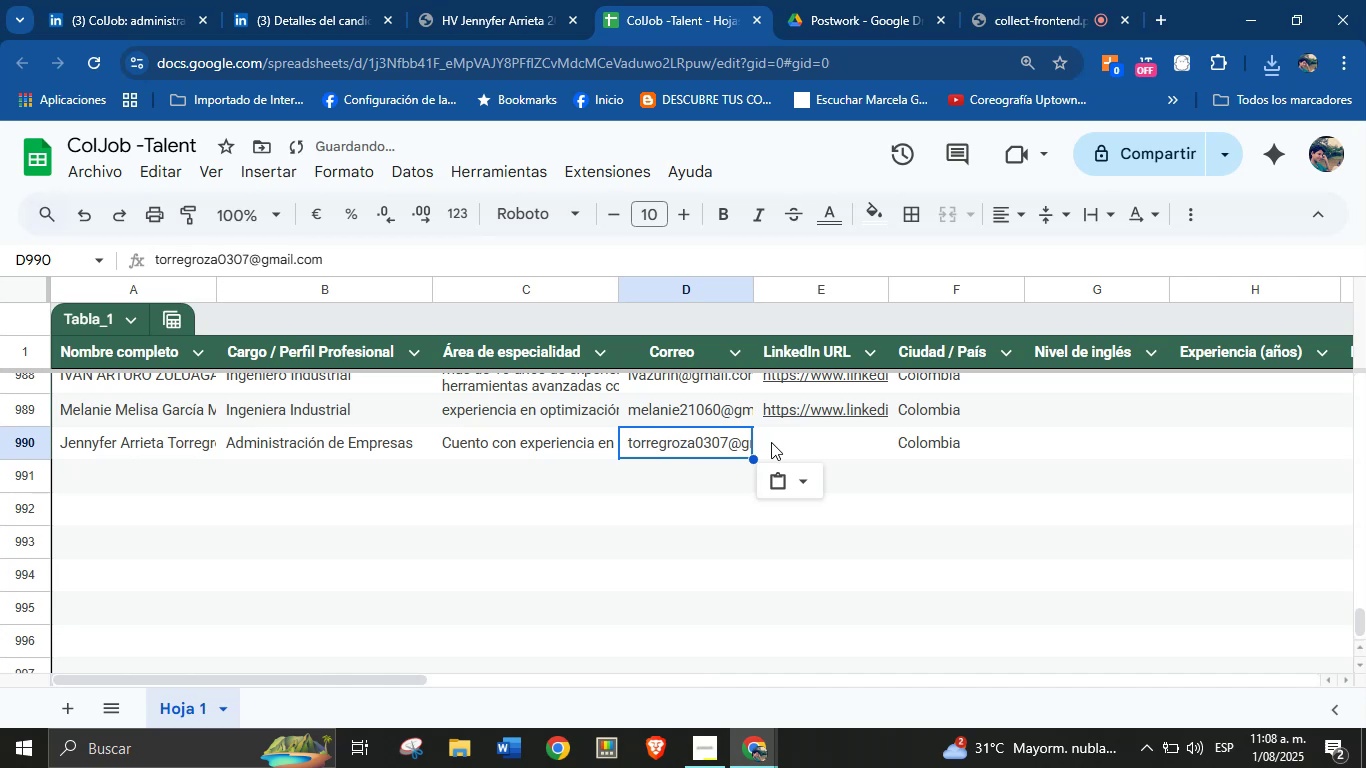 
left_click([776, 442])
 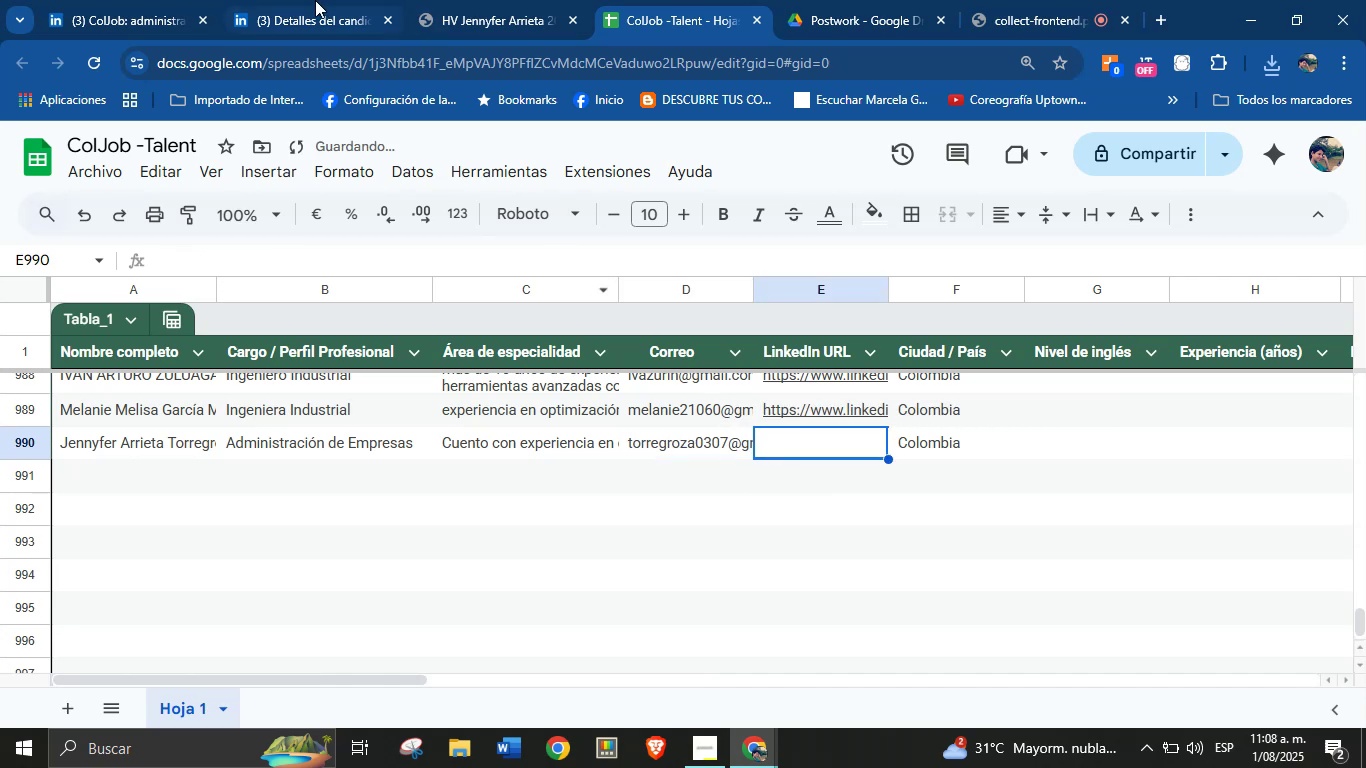 
left_click([315, 0])
 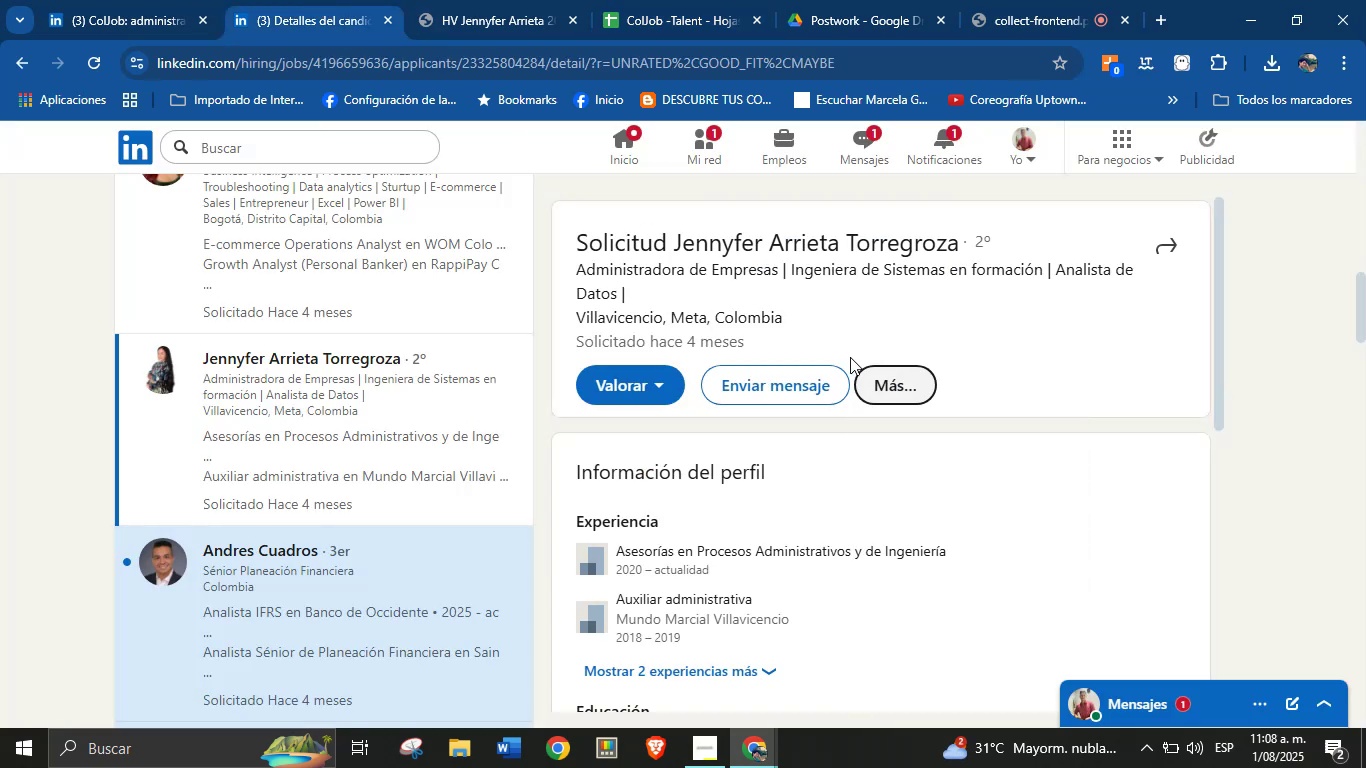 
left_click([874, 390])
 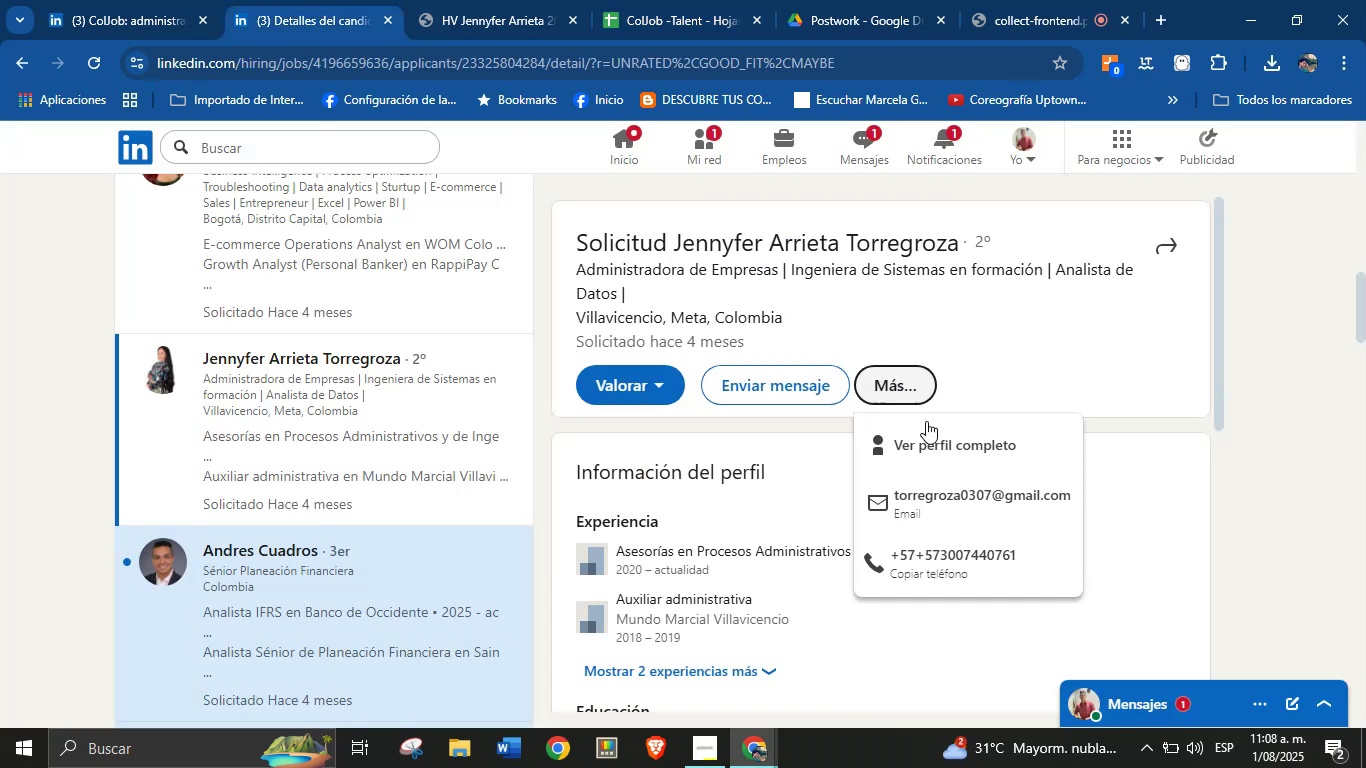 
right_click([930, 438])
 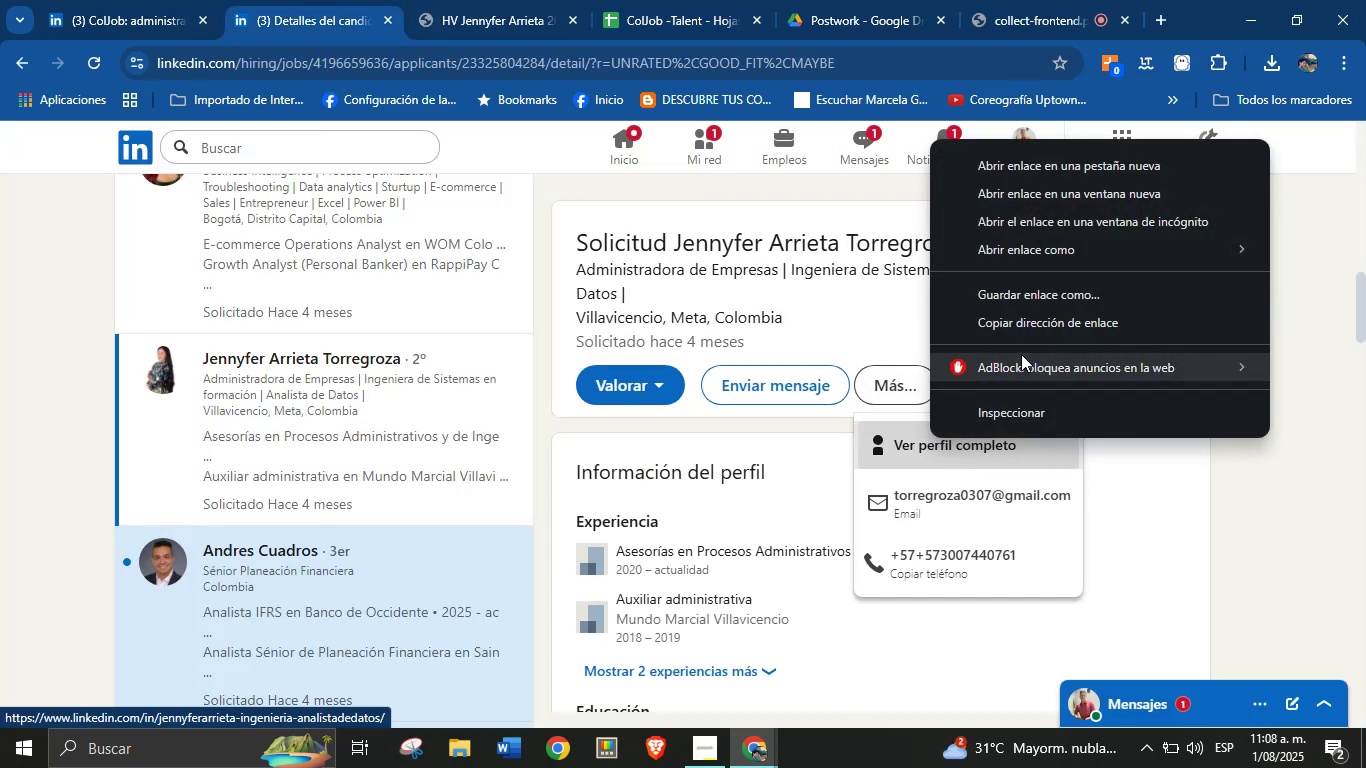 
left_click([1033, 331])
 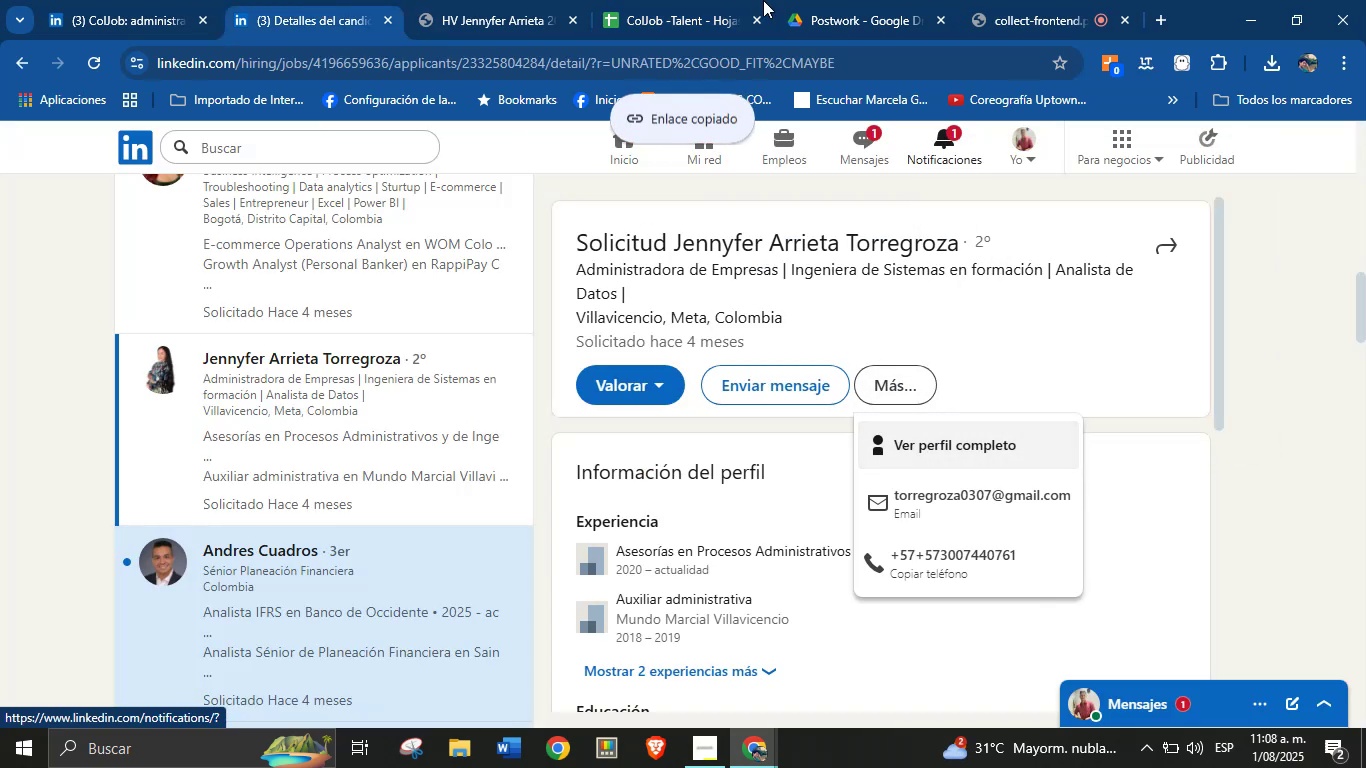 
left_click([687, 0])
 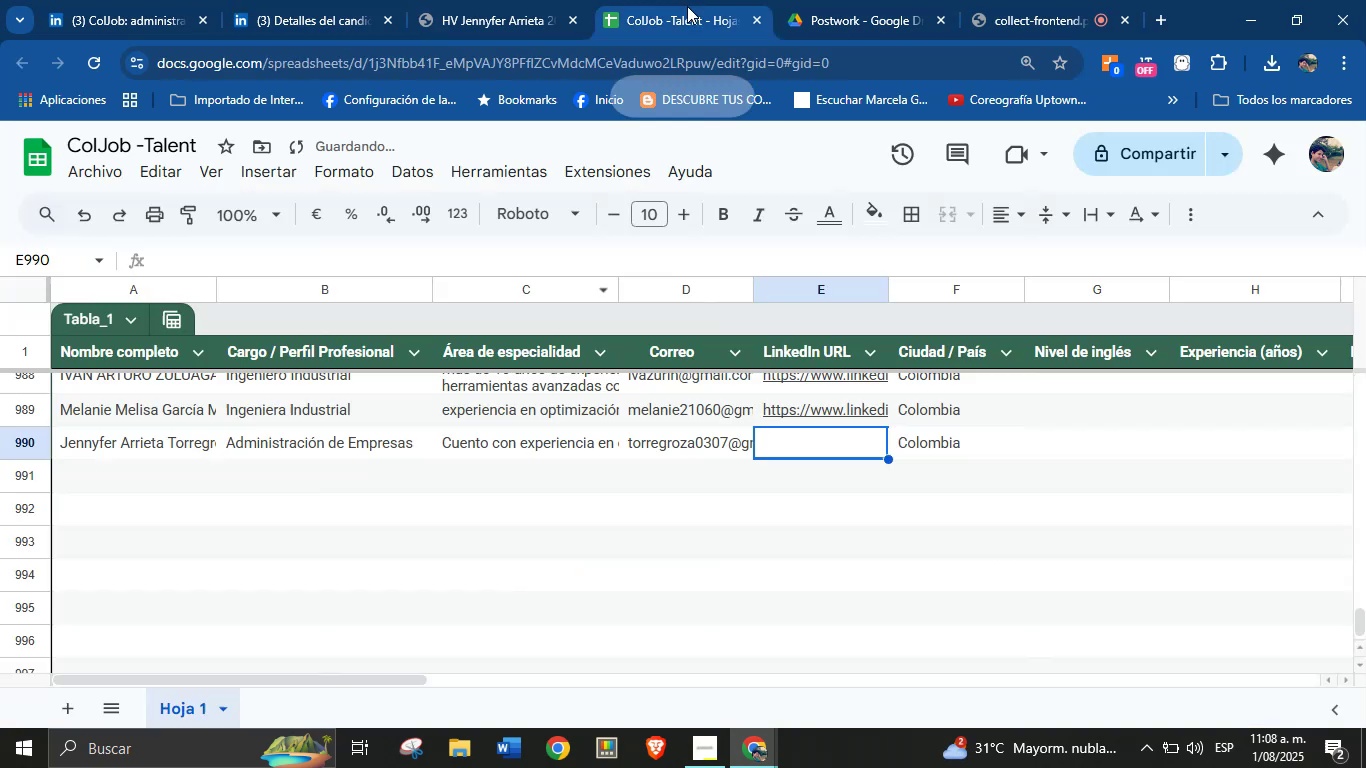 
key(Control+V)
 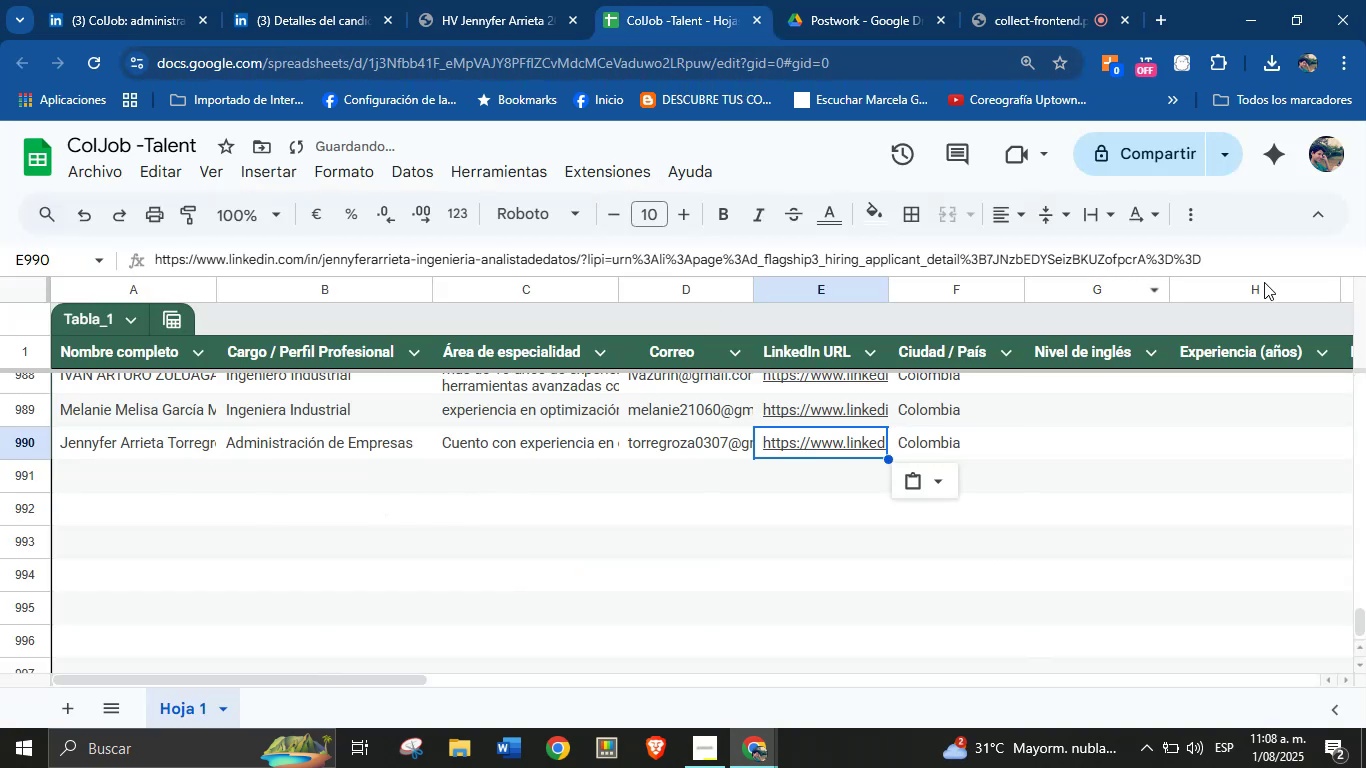 
left_click_drag(start_coordinate=[1255, 267], to_coordinate=[592, 267])
 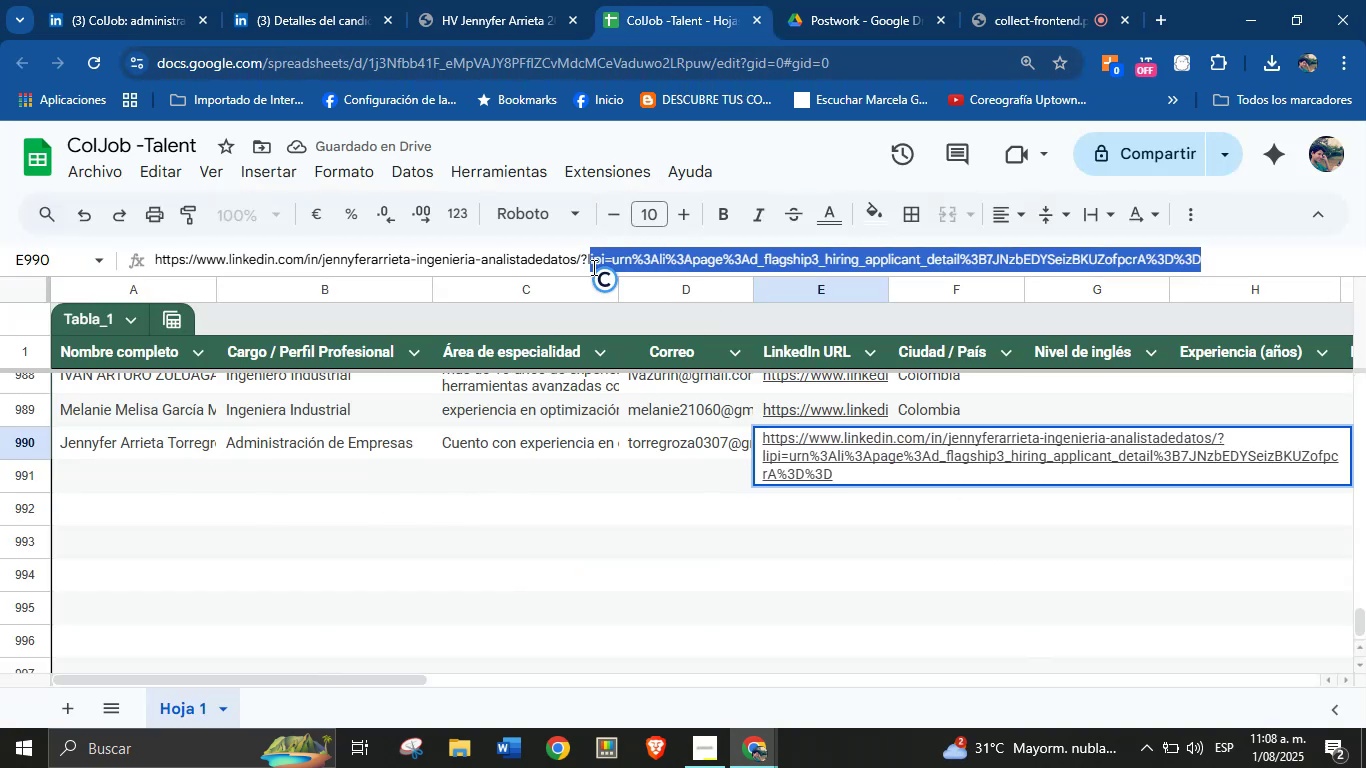 
key(Backspace)
 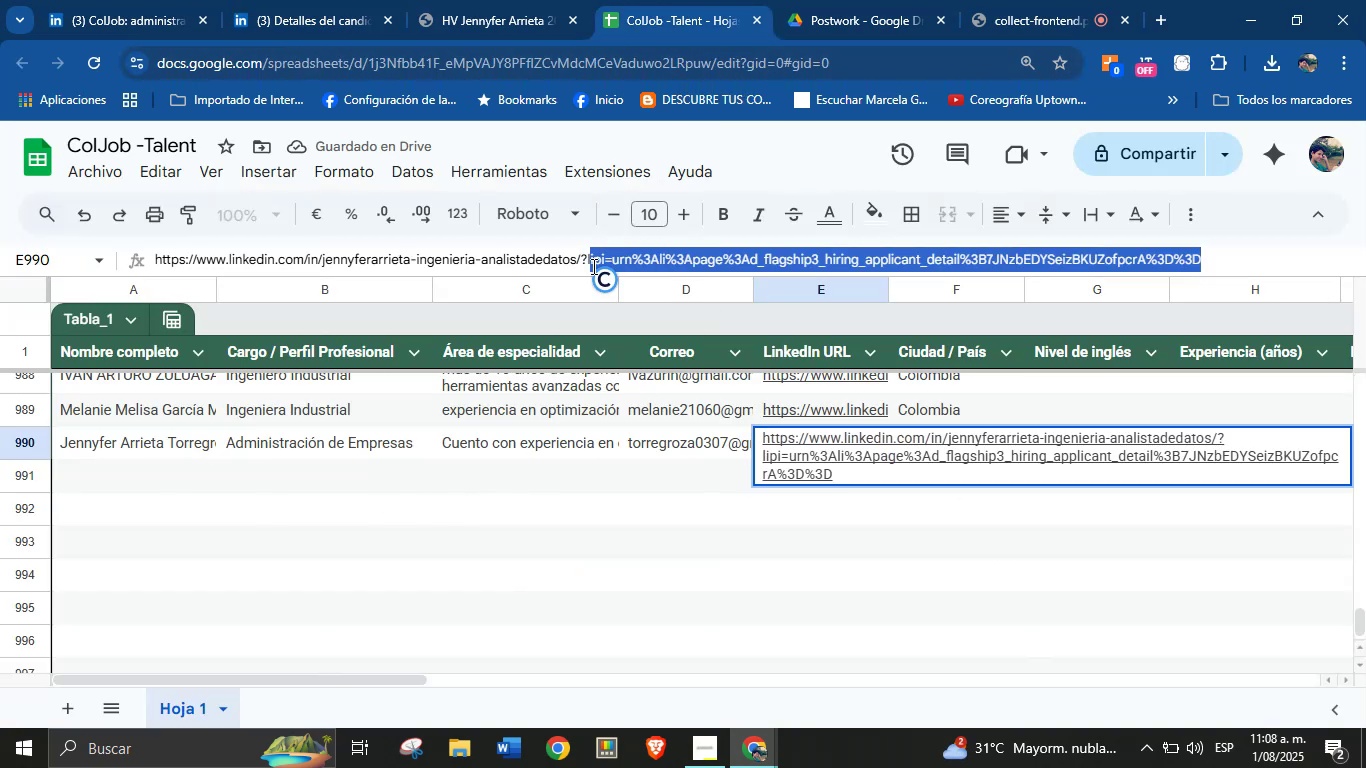 
key(Backspace)
 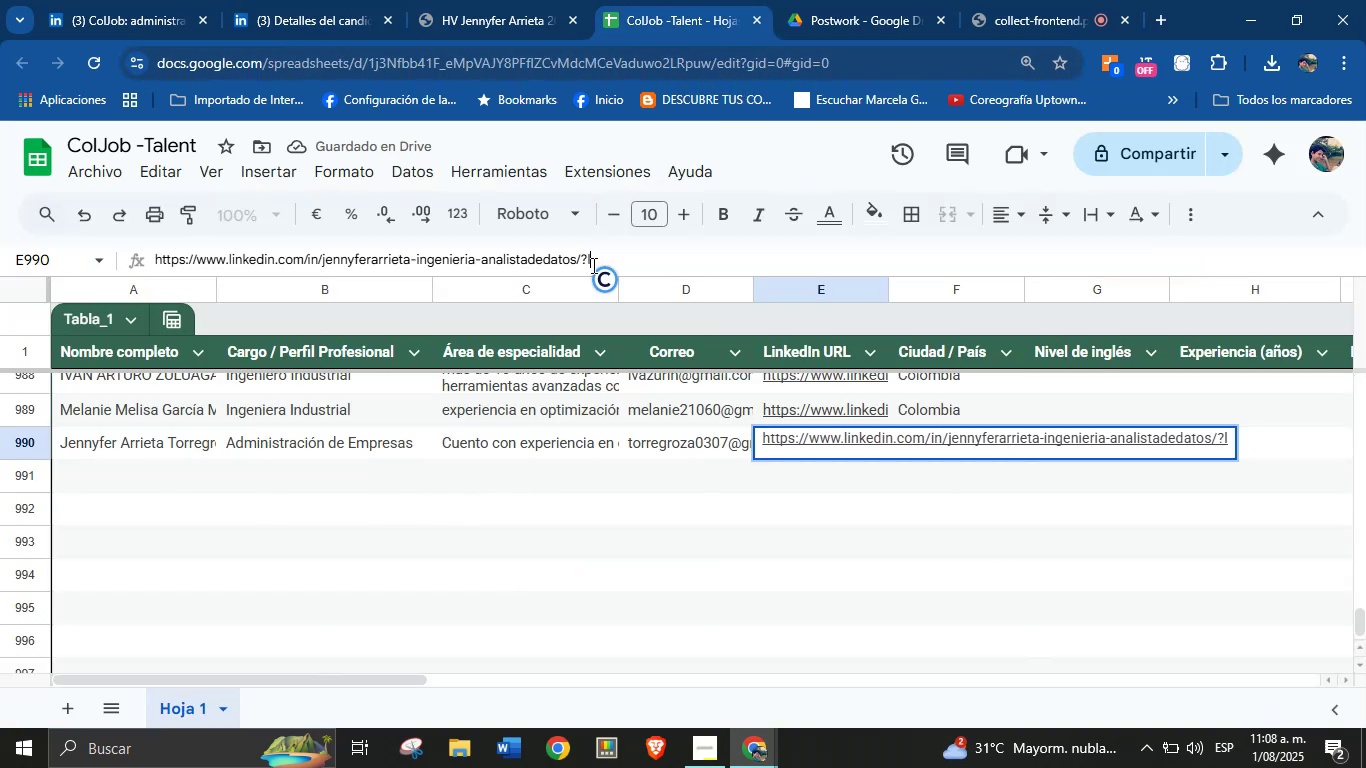 
key(Enter)
 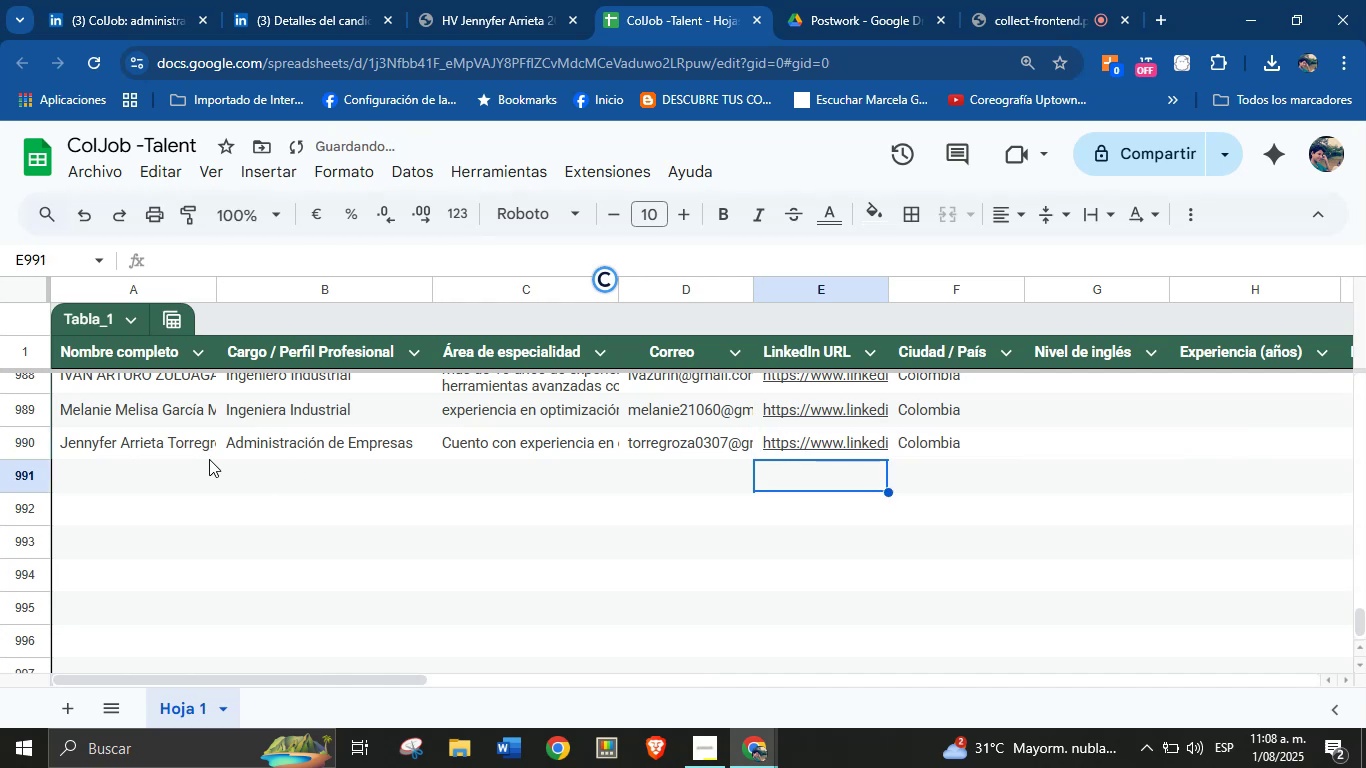 
left_click([178, 471])
 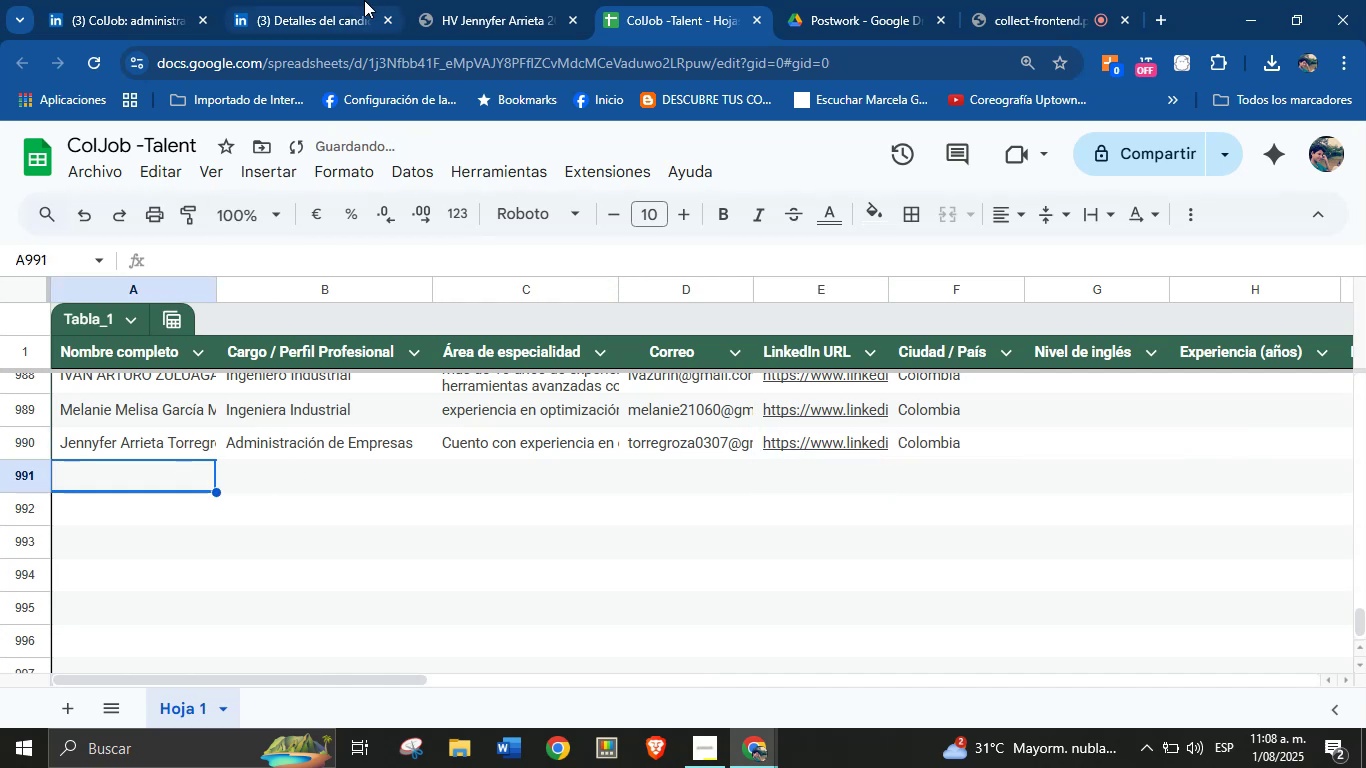 
left_click([356, 0])
 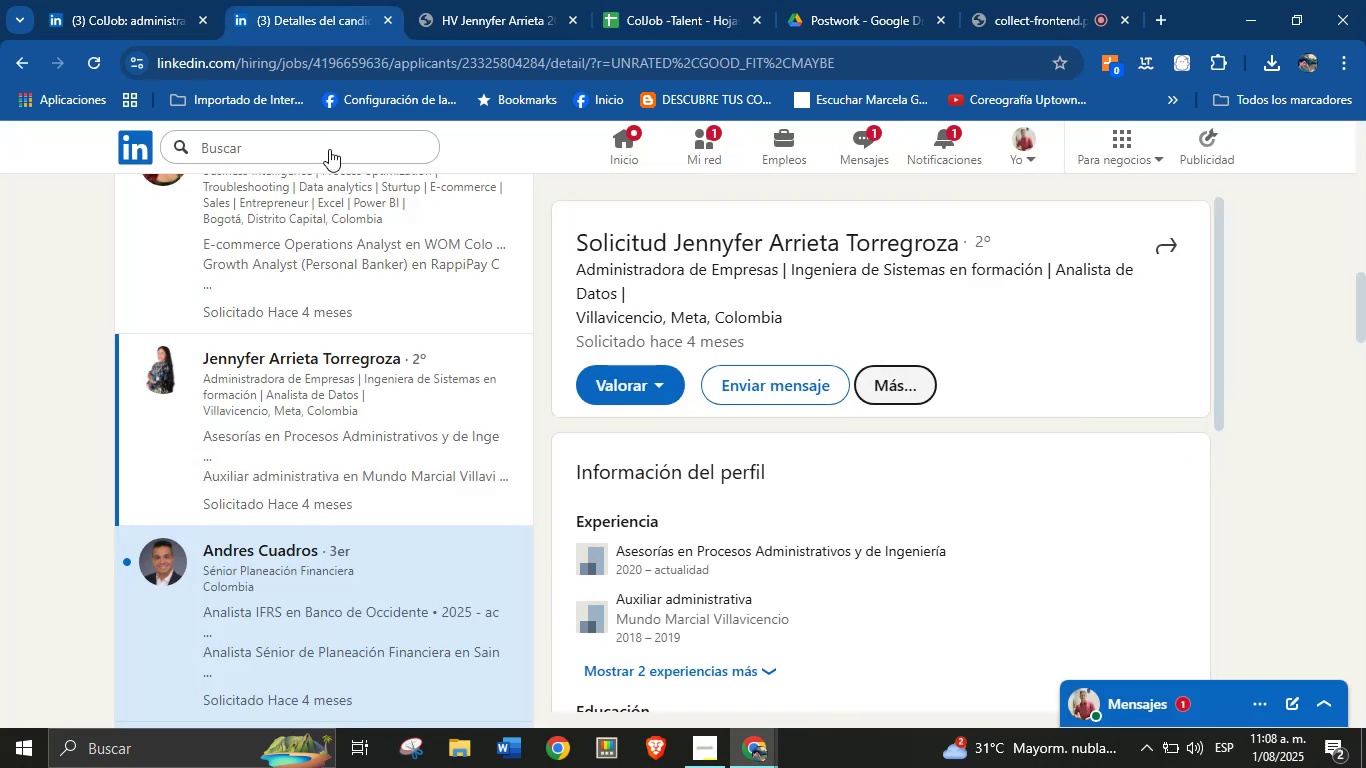 
scroll: coordinate [339, 447], scroll_direction: down, amount: 3.0
 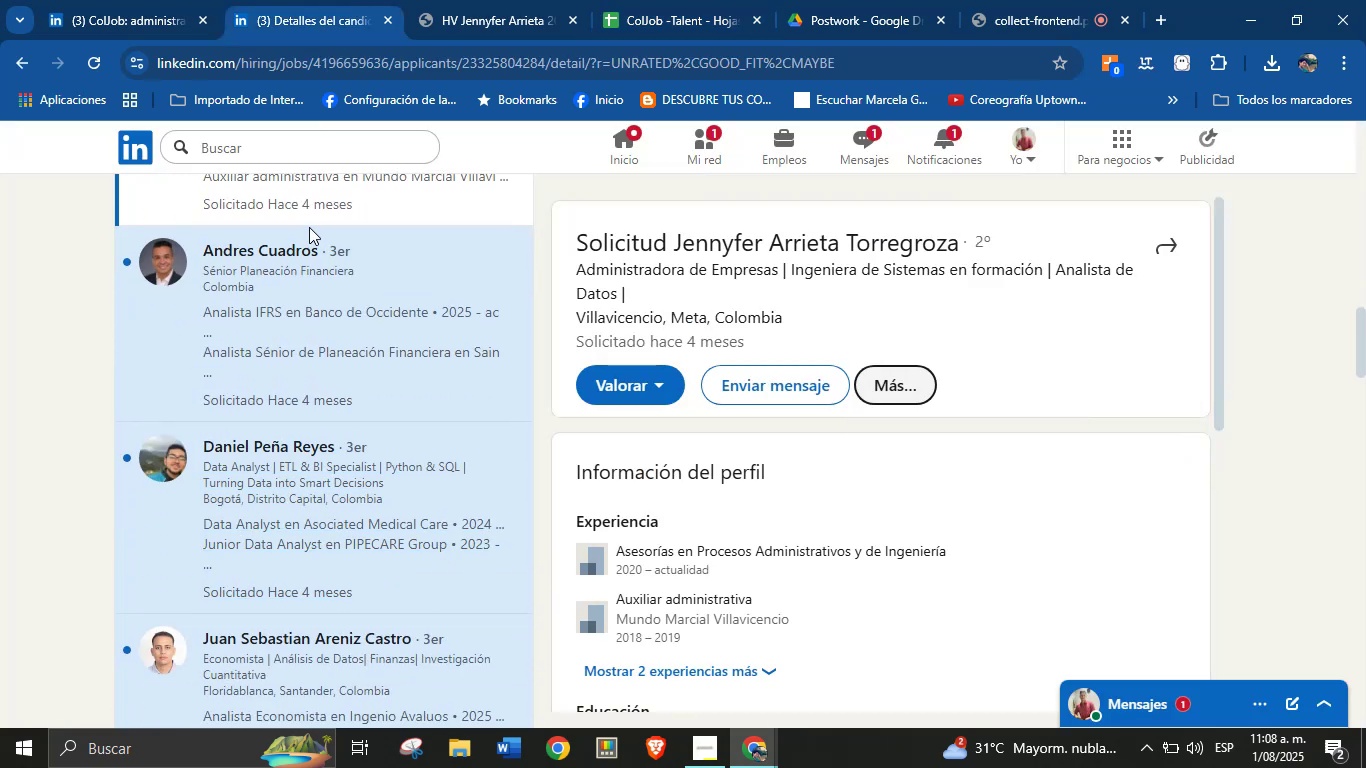 
left_click([285, 260])
 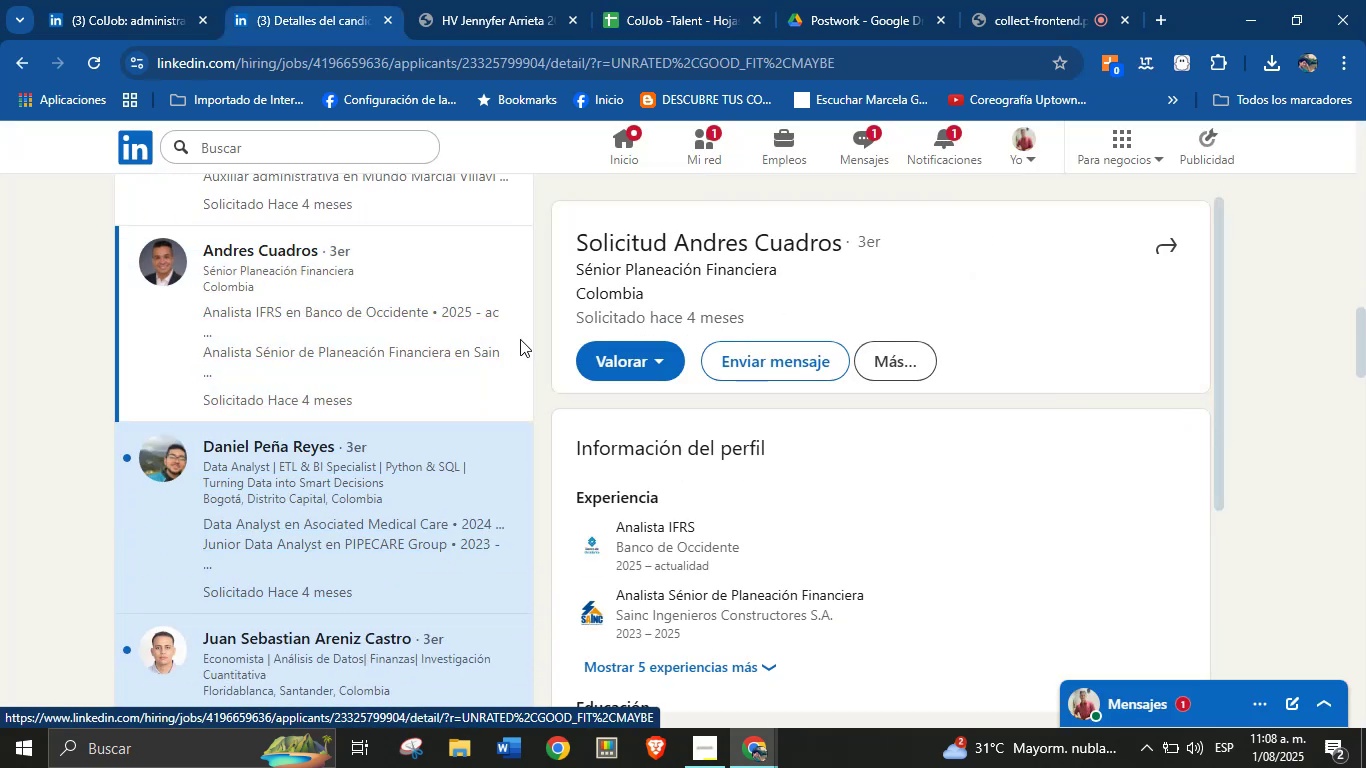 
scroll: coordinate [937, 491], scroll_direction: down, amount: 5.0
 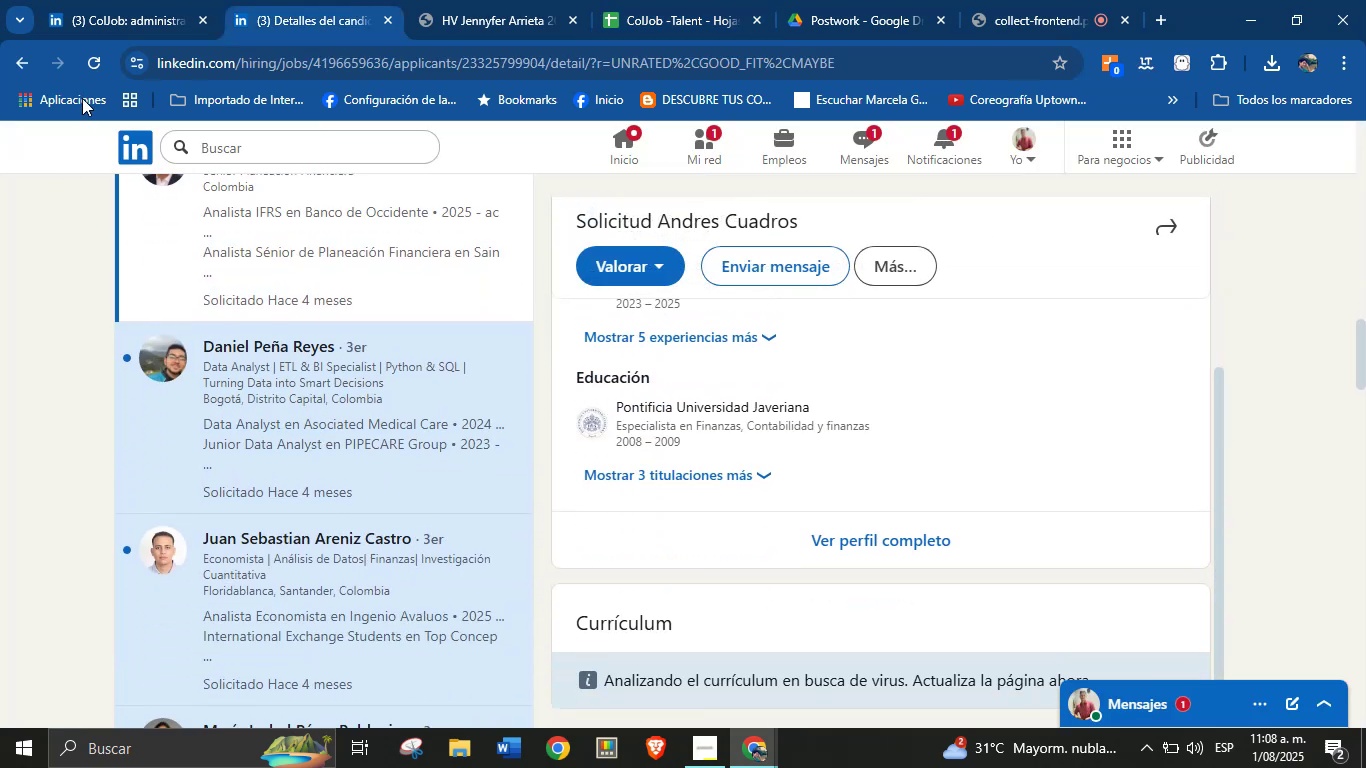 
left_click([89, 72])
 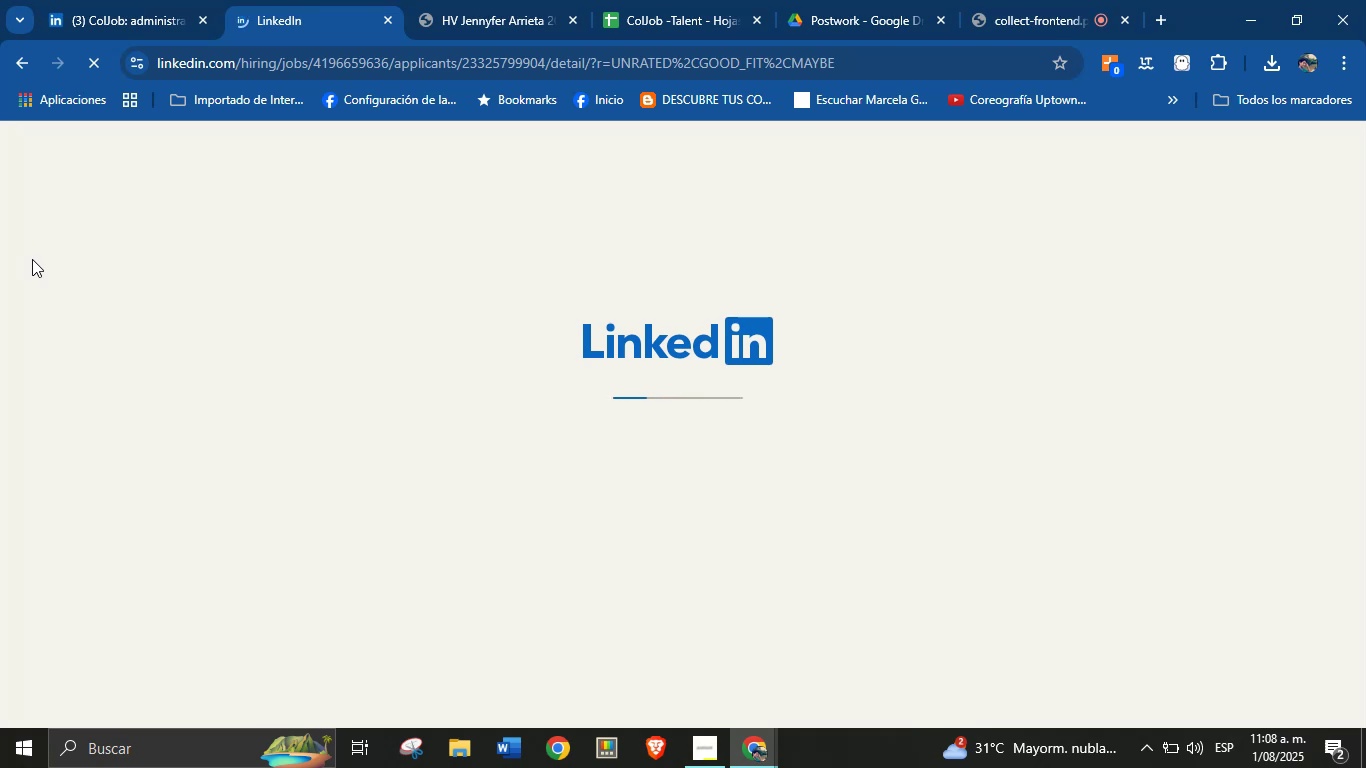 
mouse_move([28, 194])
 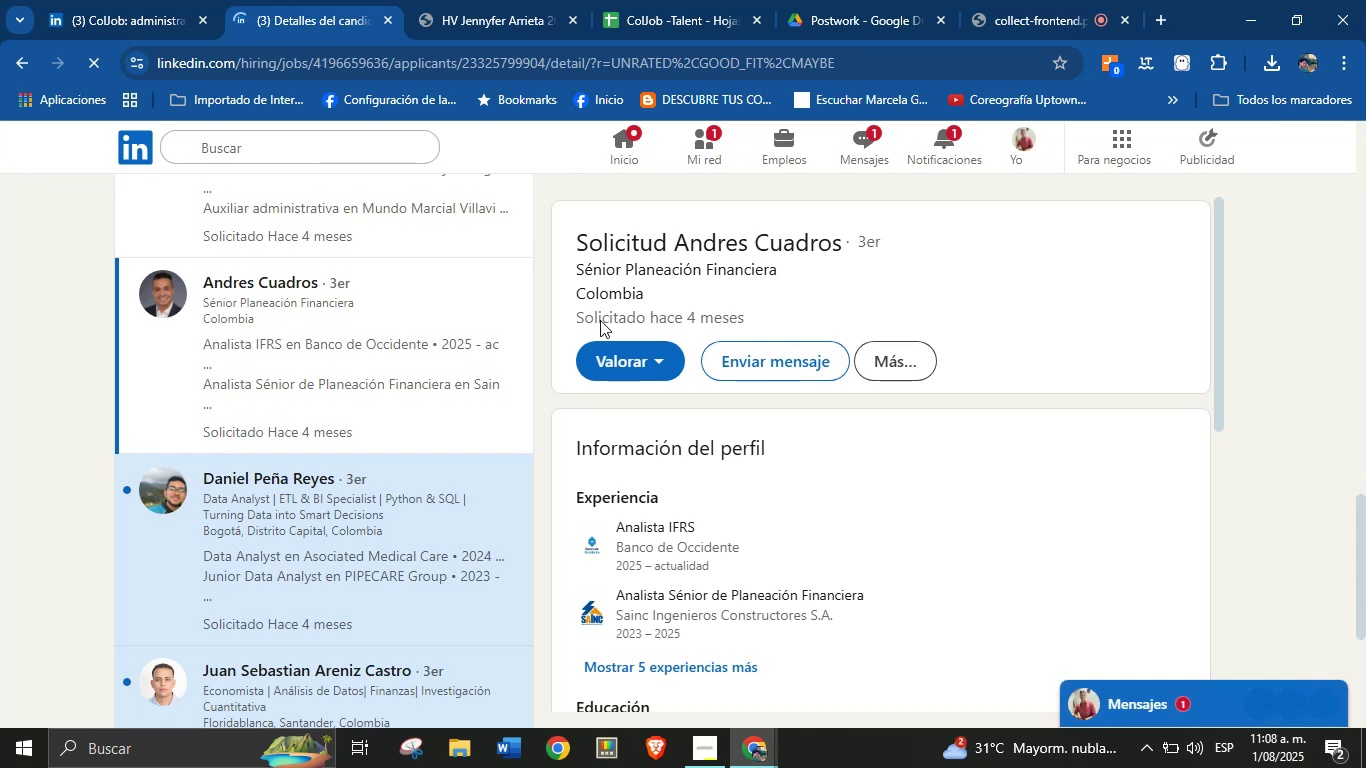 
scroll: coordinate [880, 448], scroll_direction: down, amount: 4.0
 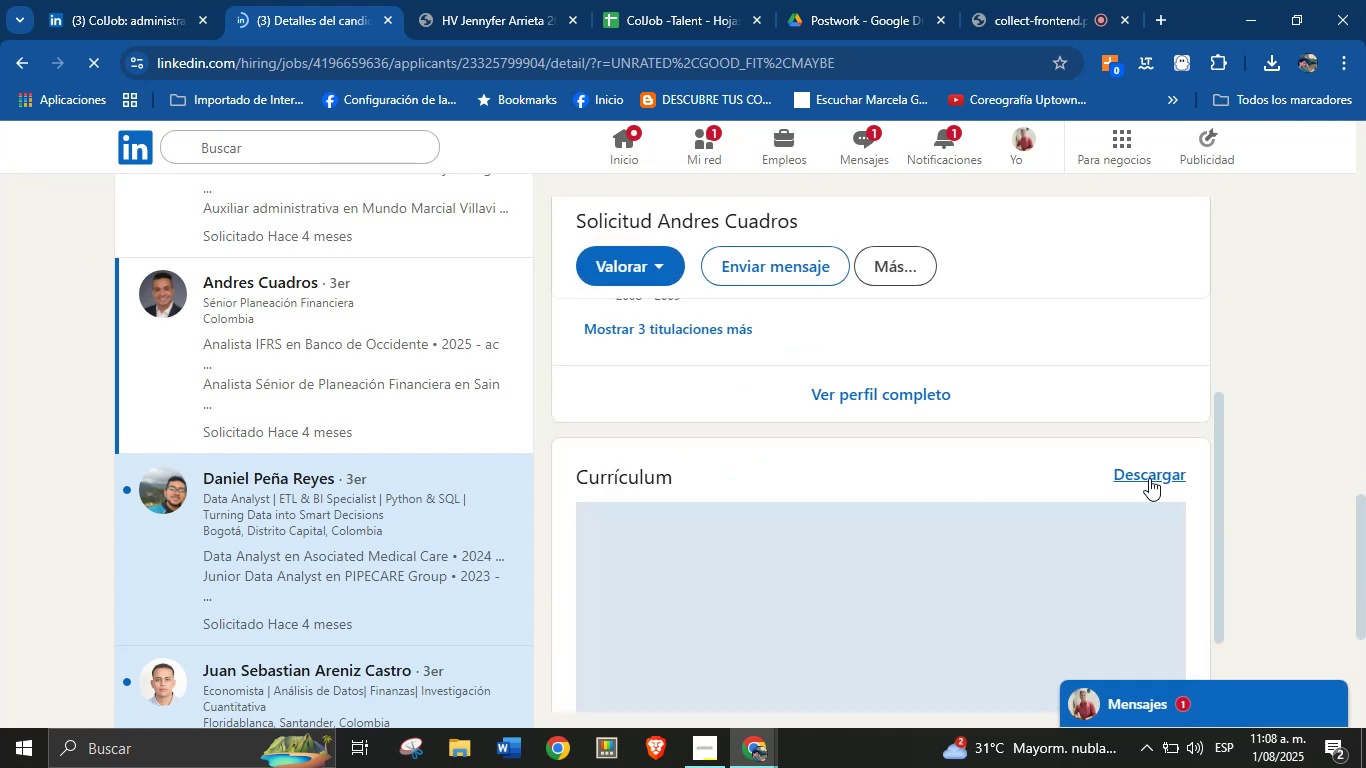 
left_click([1145, 477])
 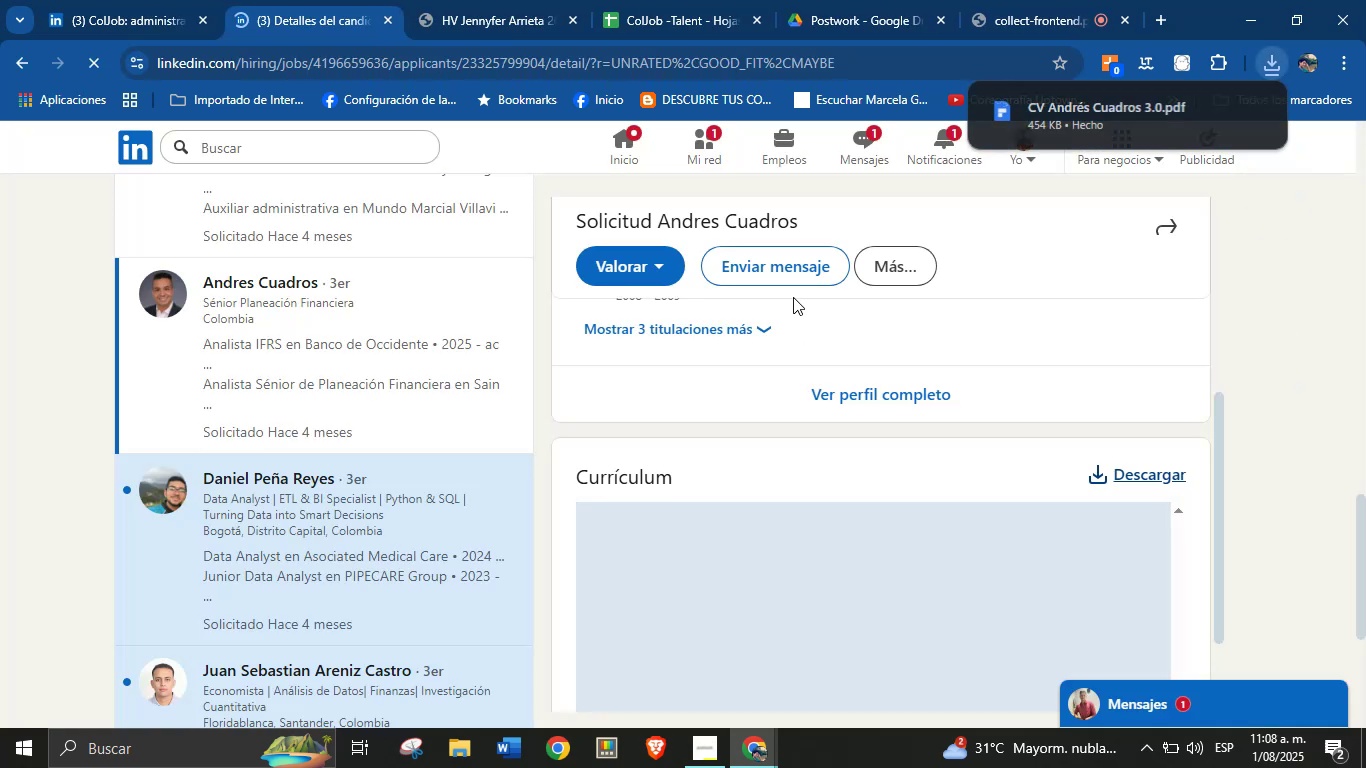 
left_click([1077, 122])
 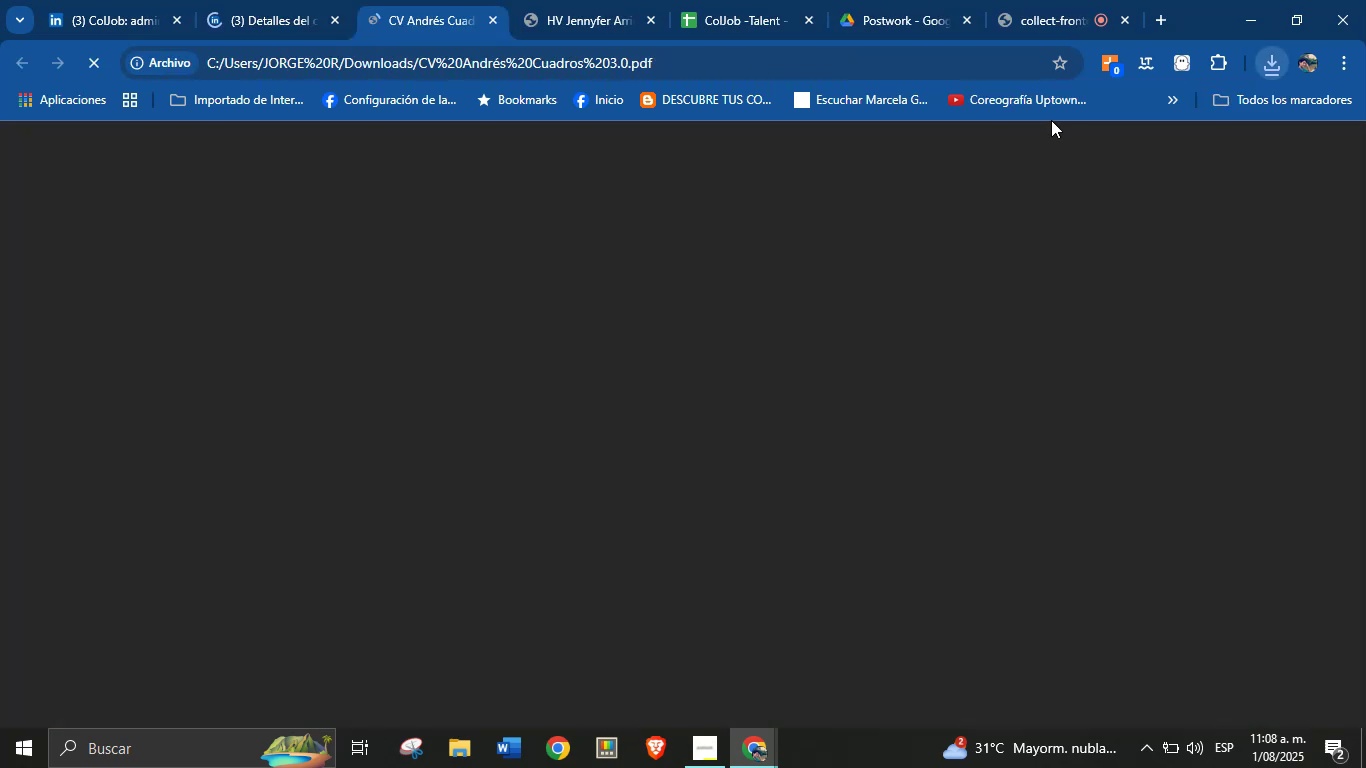 
left_click([596, 0])
 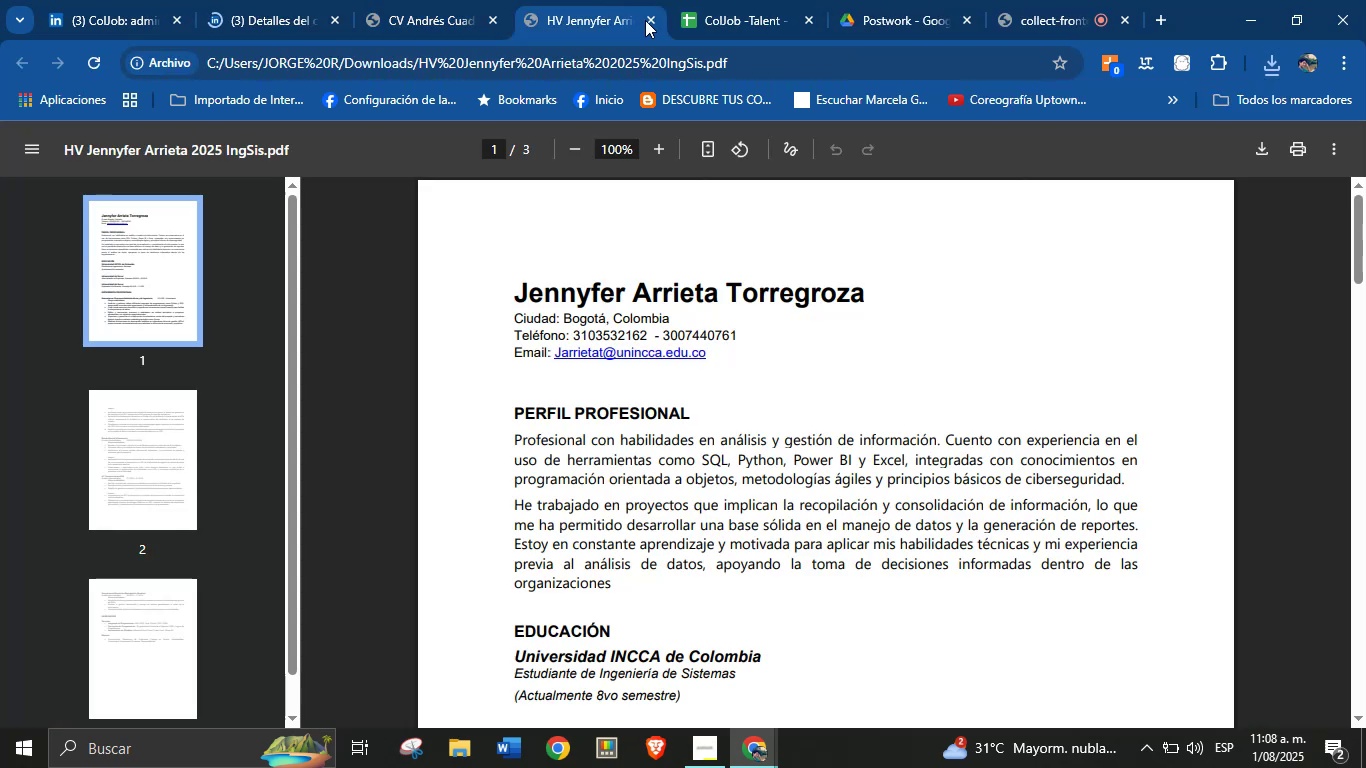 
left_click([650, 24])
 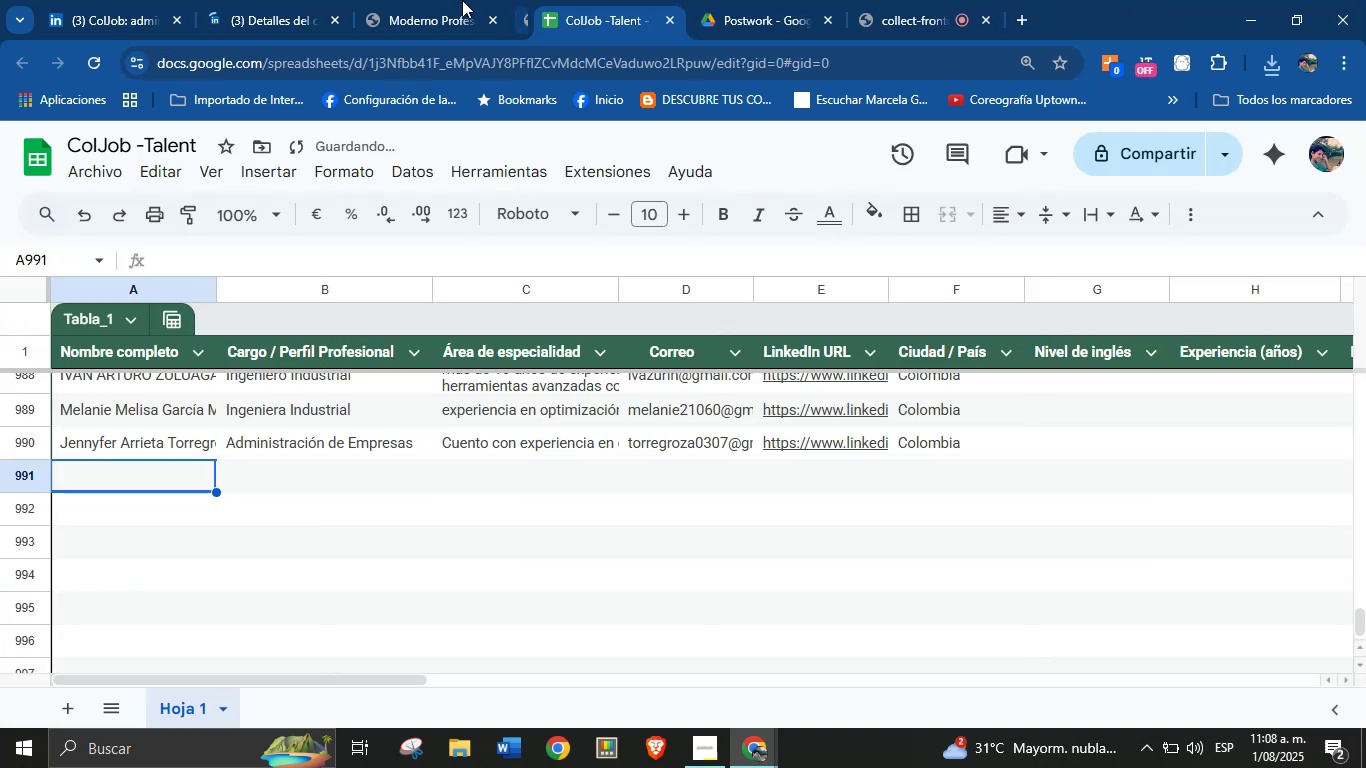 
left_click([430, 0])
 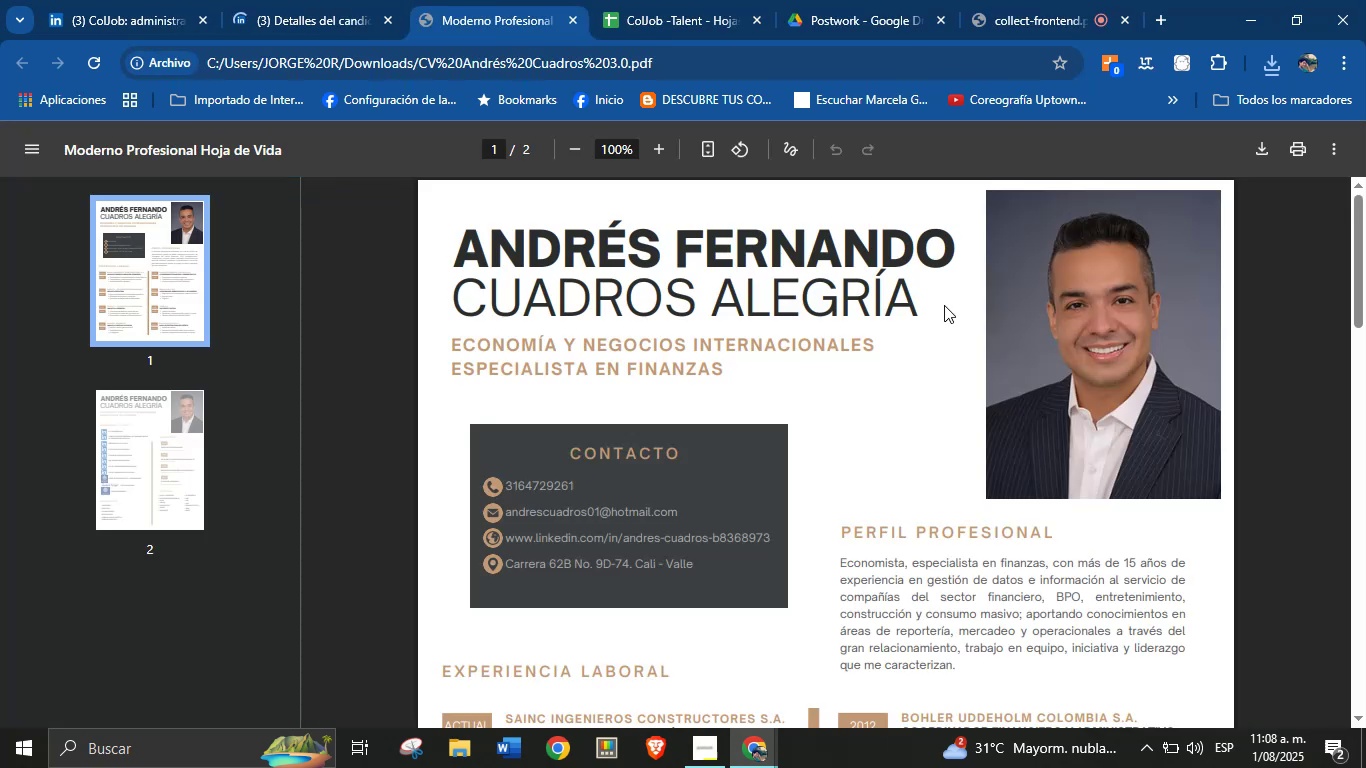 
left_click_drag(start_coordinate=[920, 307], to_coordinate=[455, 239])
 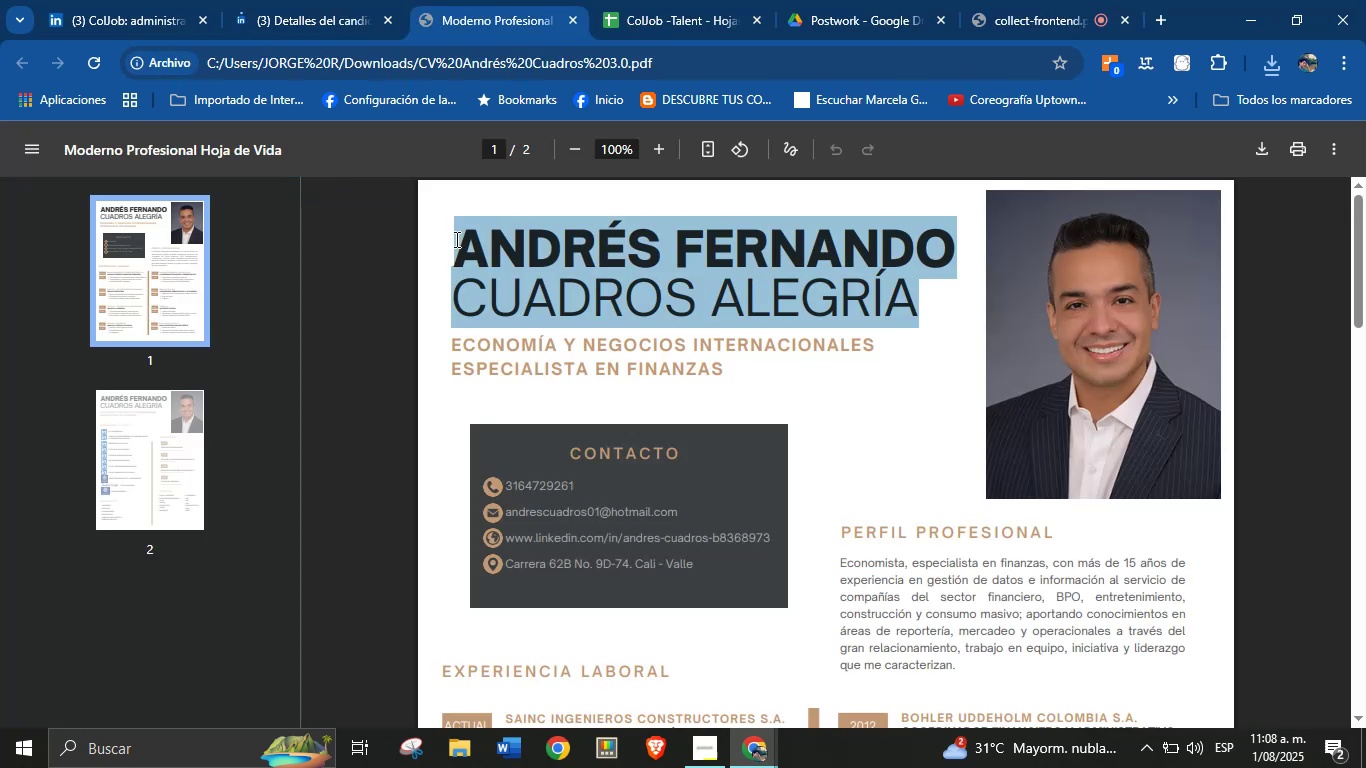 
key(Control+C)
 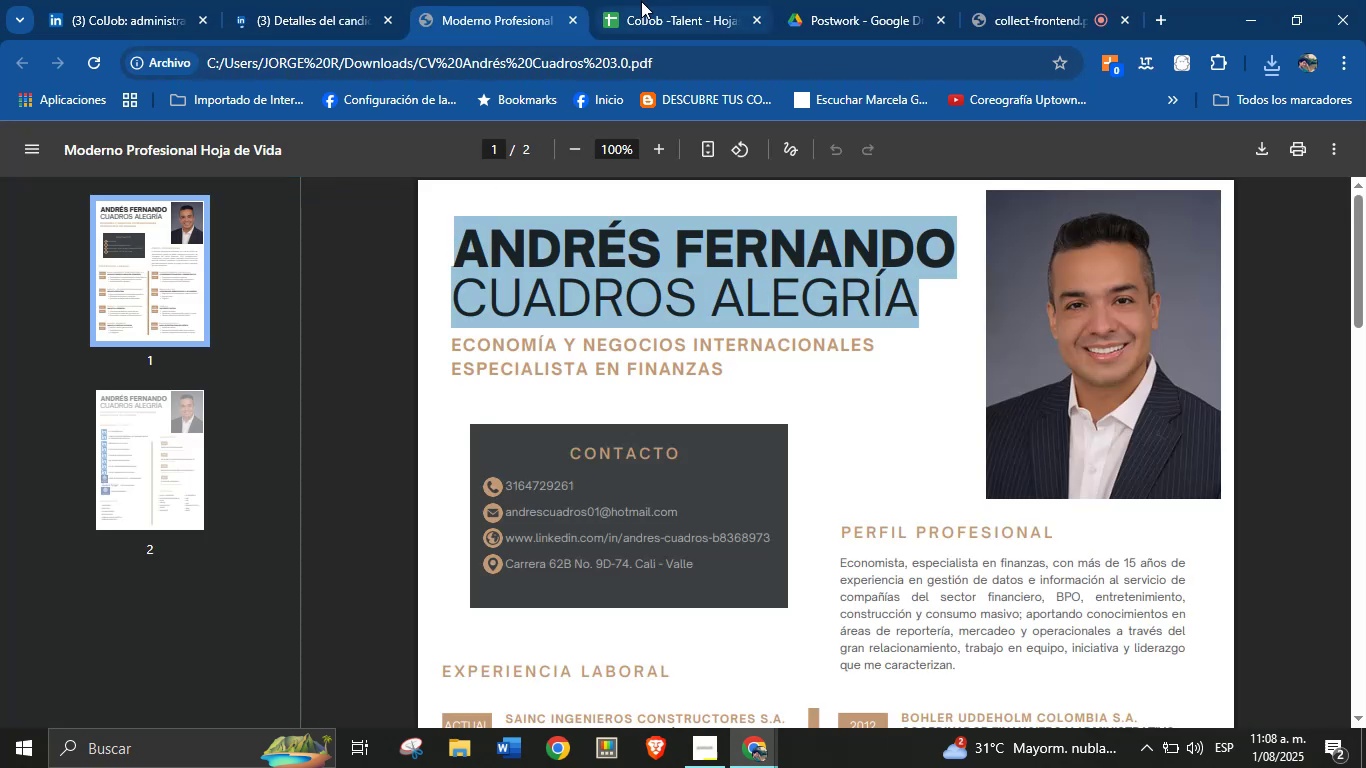 
key(Control+V)
 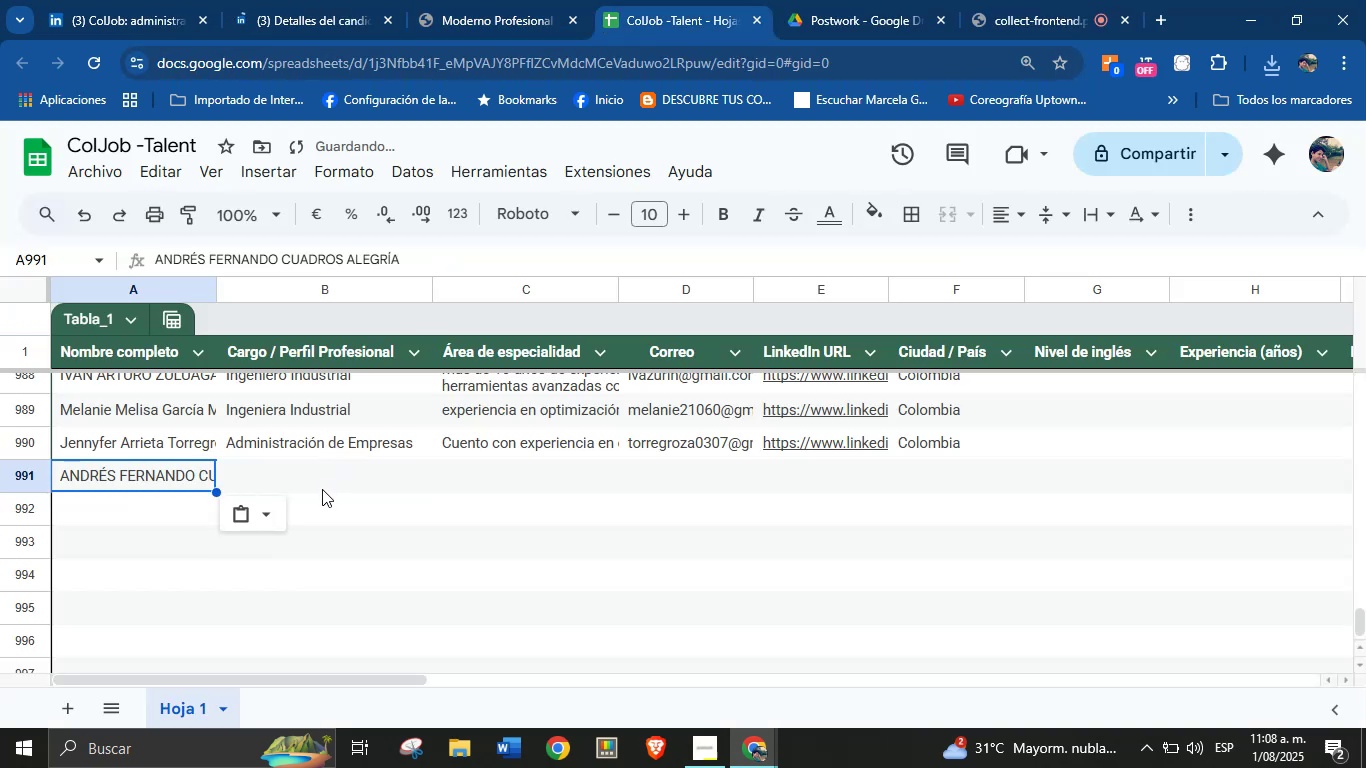 
left_click([301, 481])
 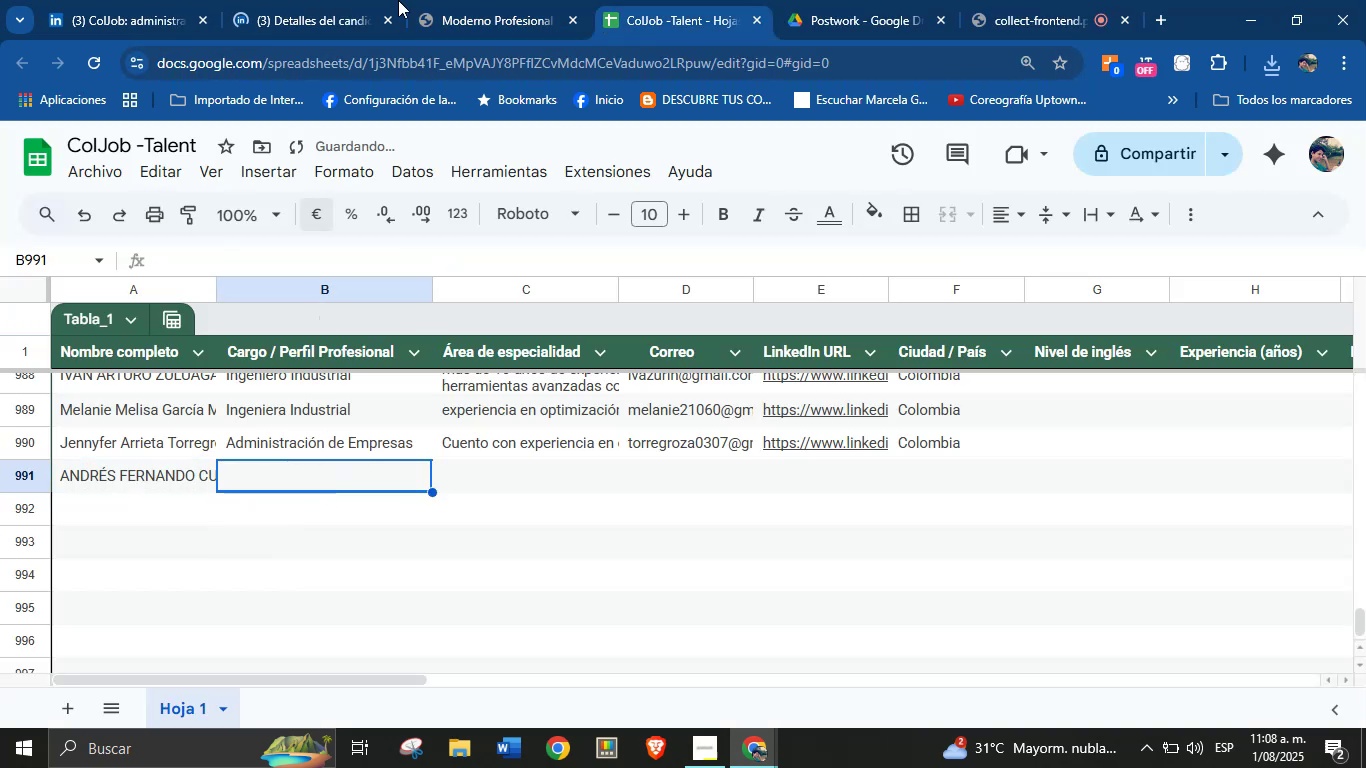 
left_click([482, 0])
 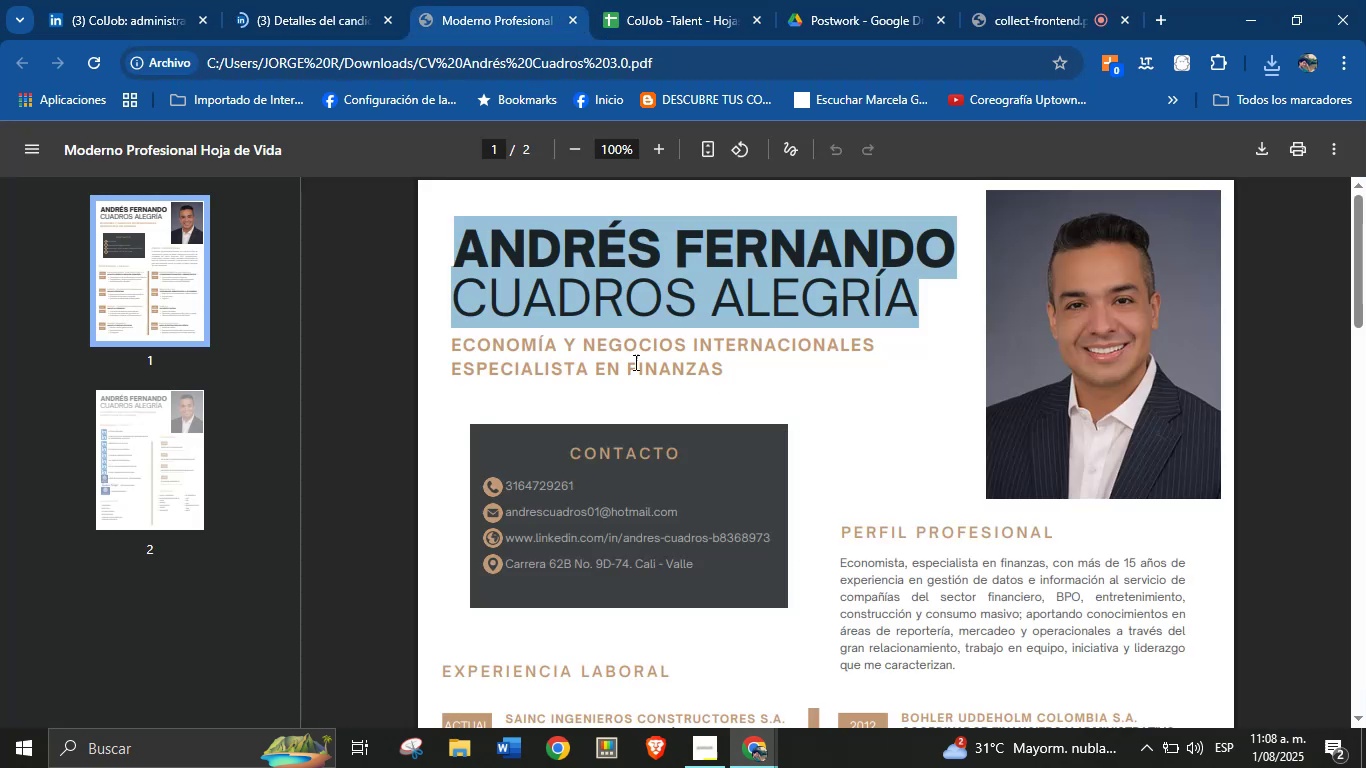 
left_click([626, 351])
 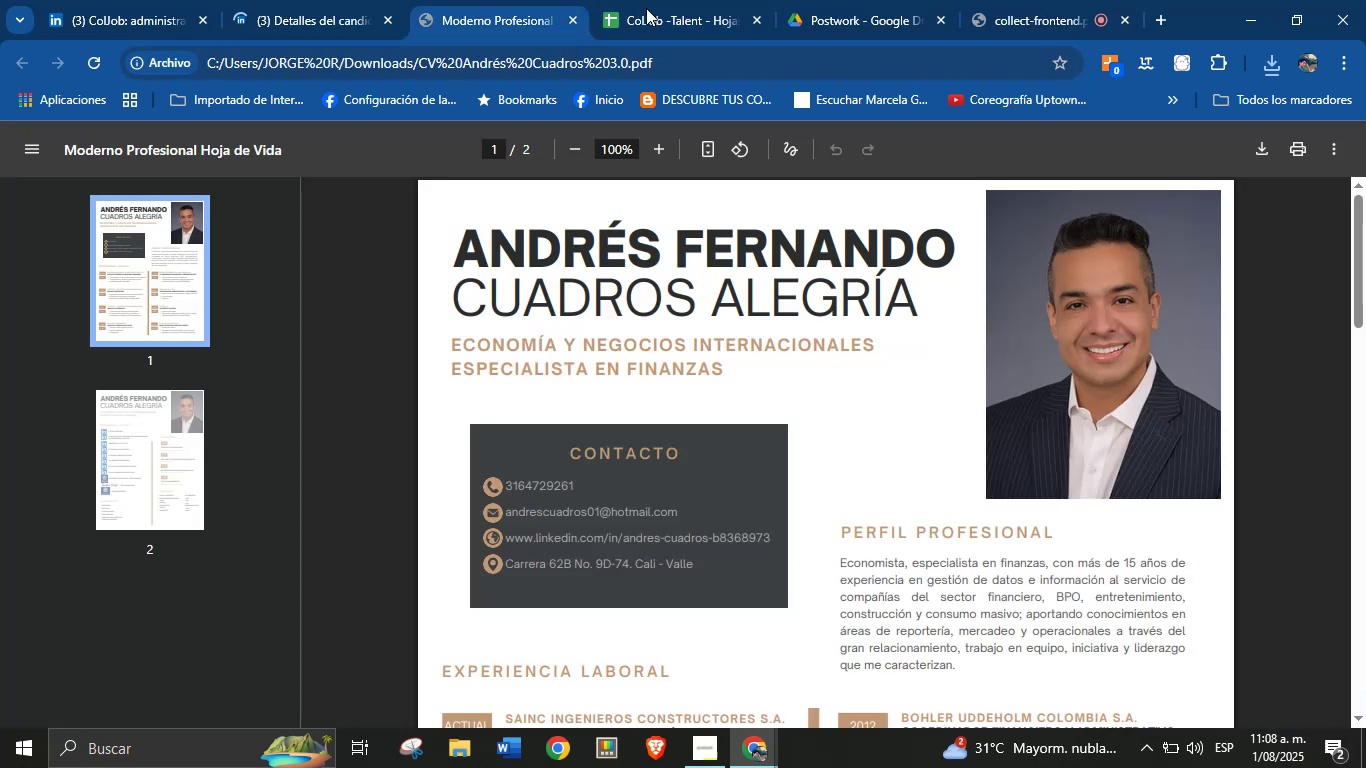 
left_click([659, 0])
 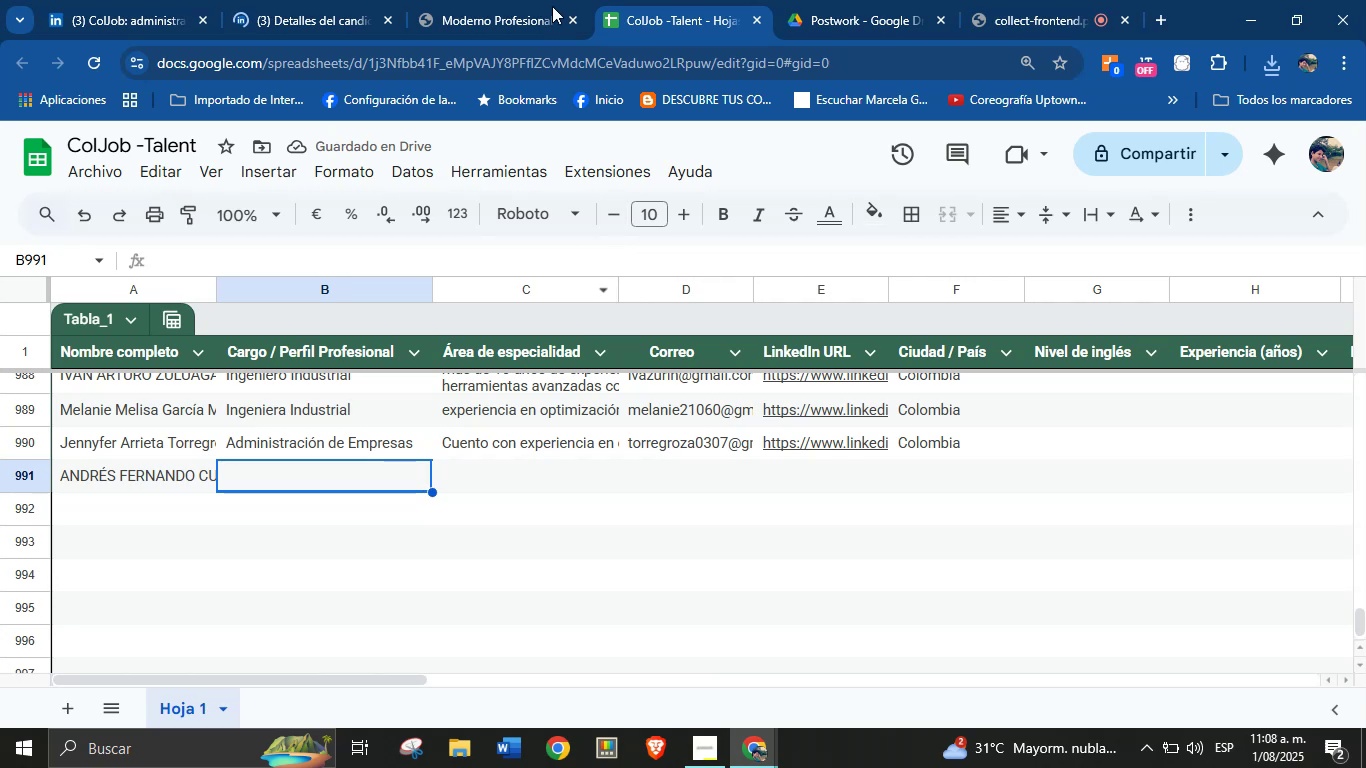 
left_click([524, 0])
 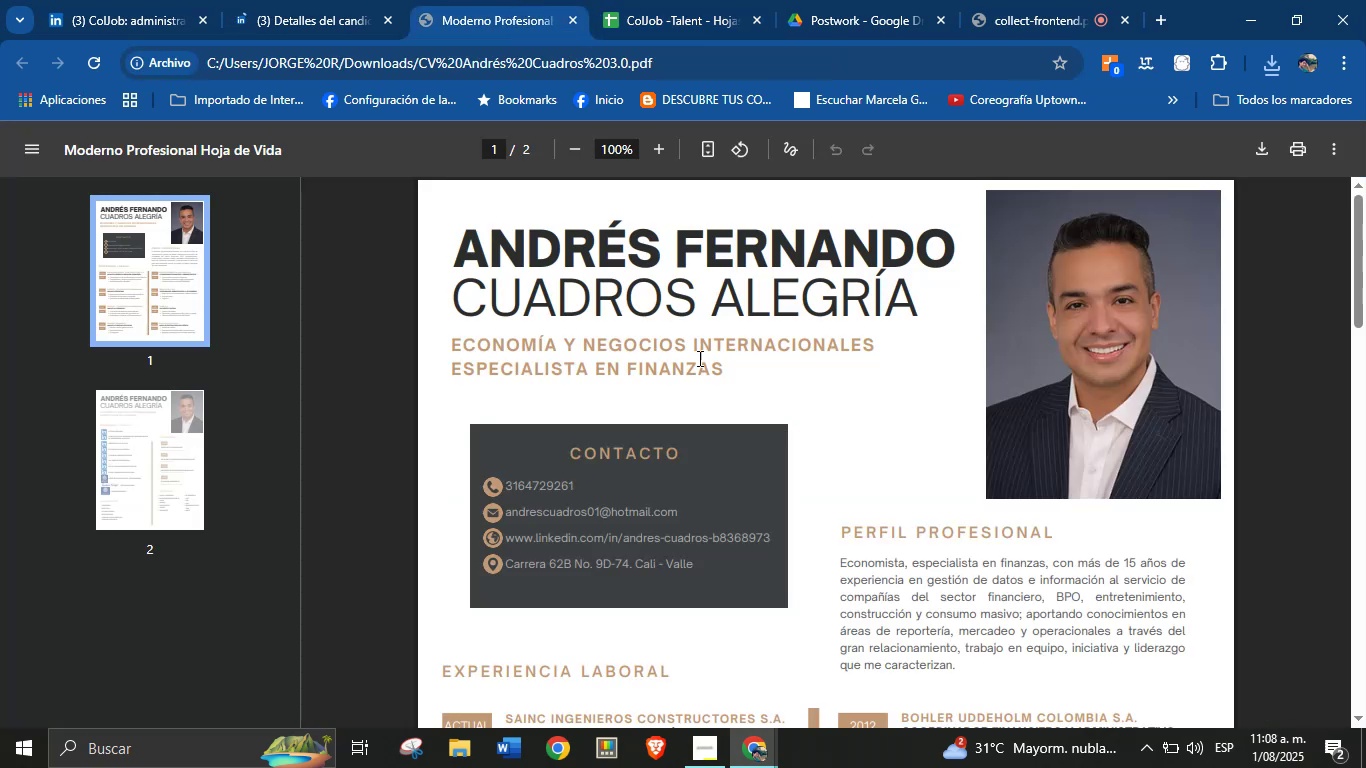 
left_click([709, 371])
 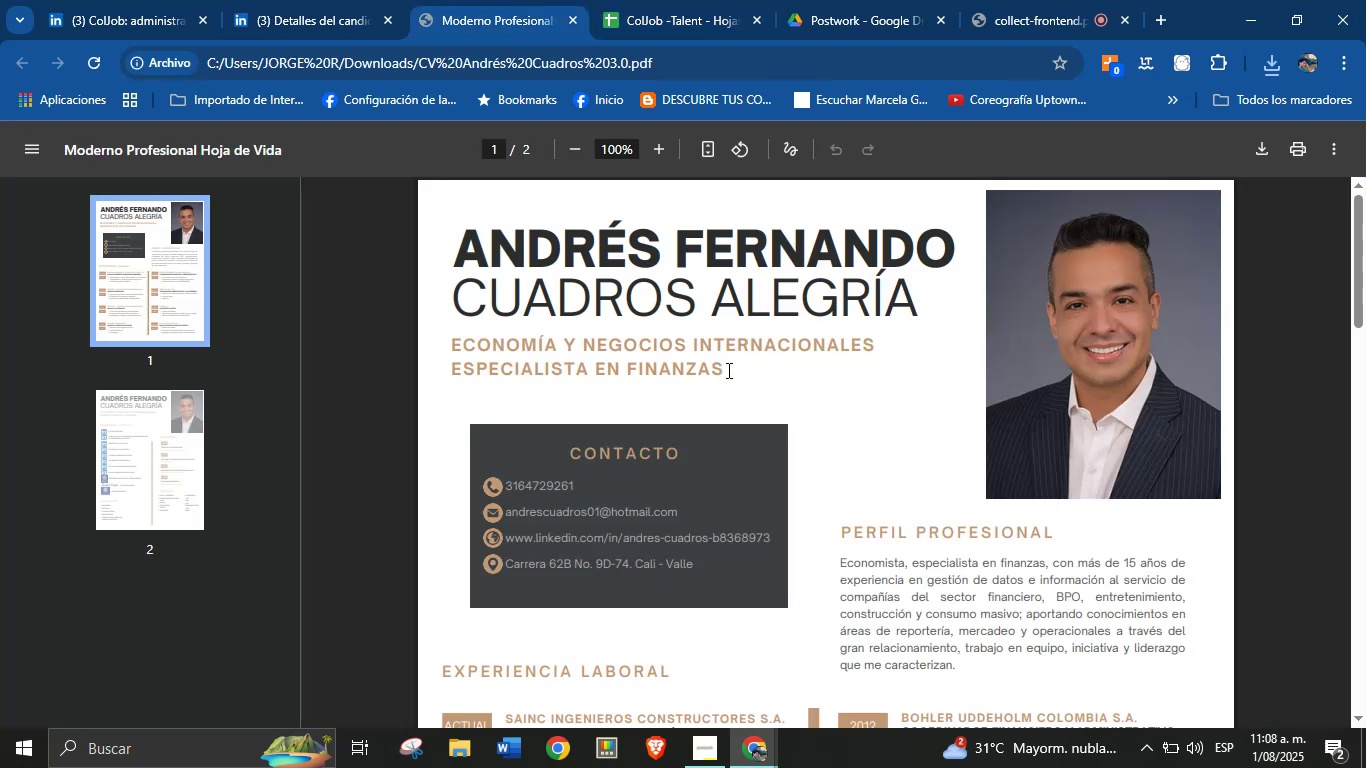 
left_click_drag(start_coordinate=[734, 370], to_coordinate=[452, 351])
 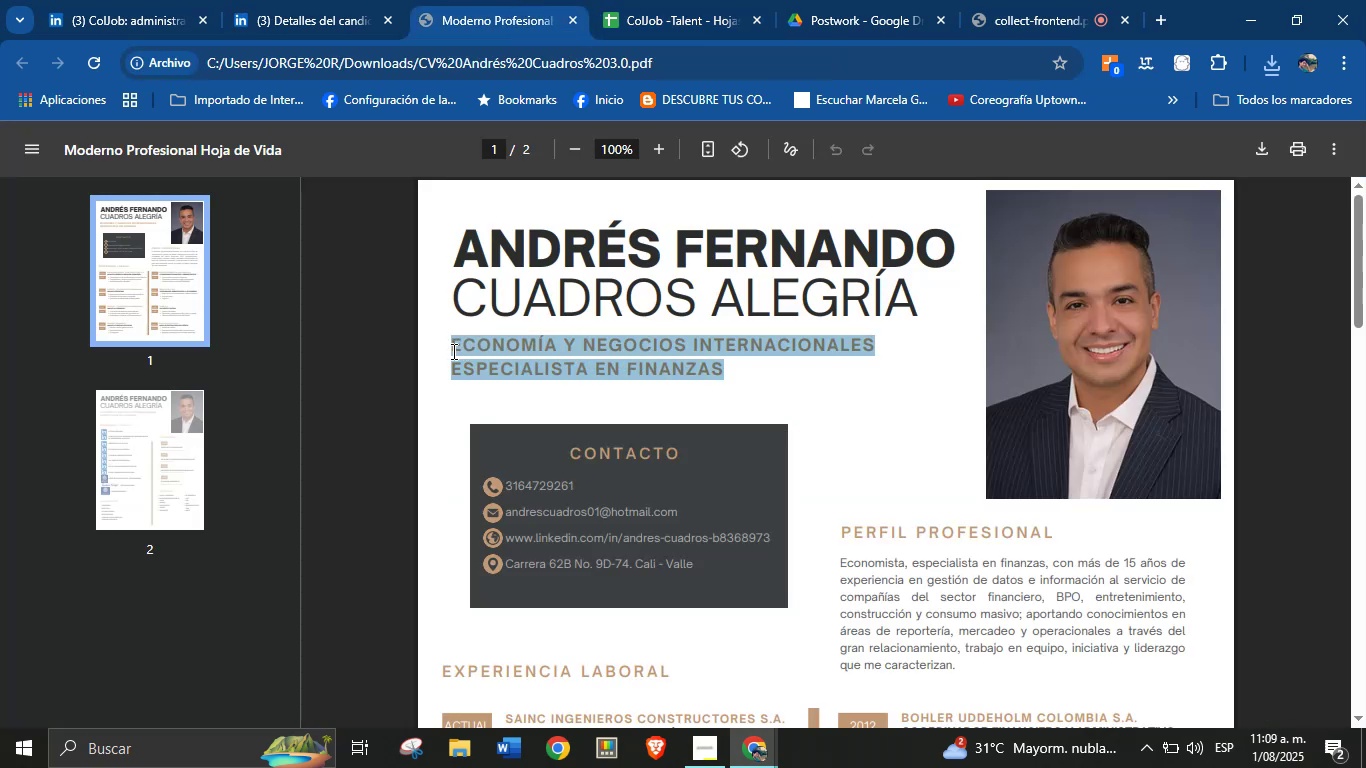 
key(Control+C)
 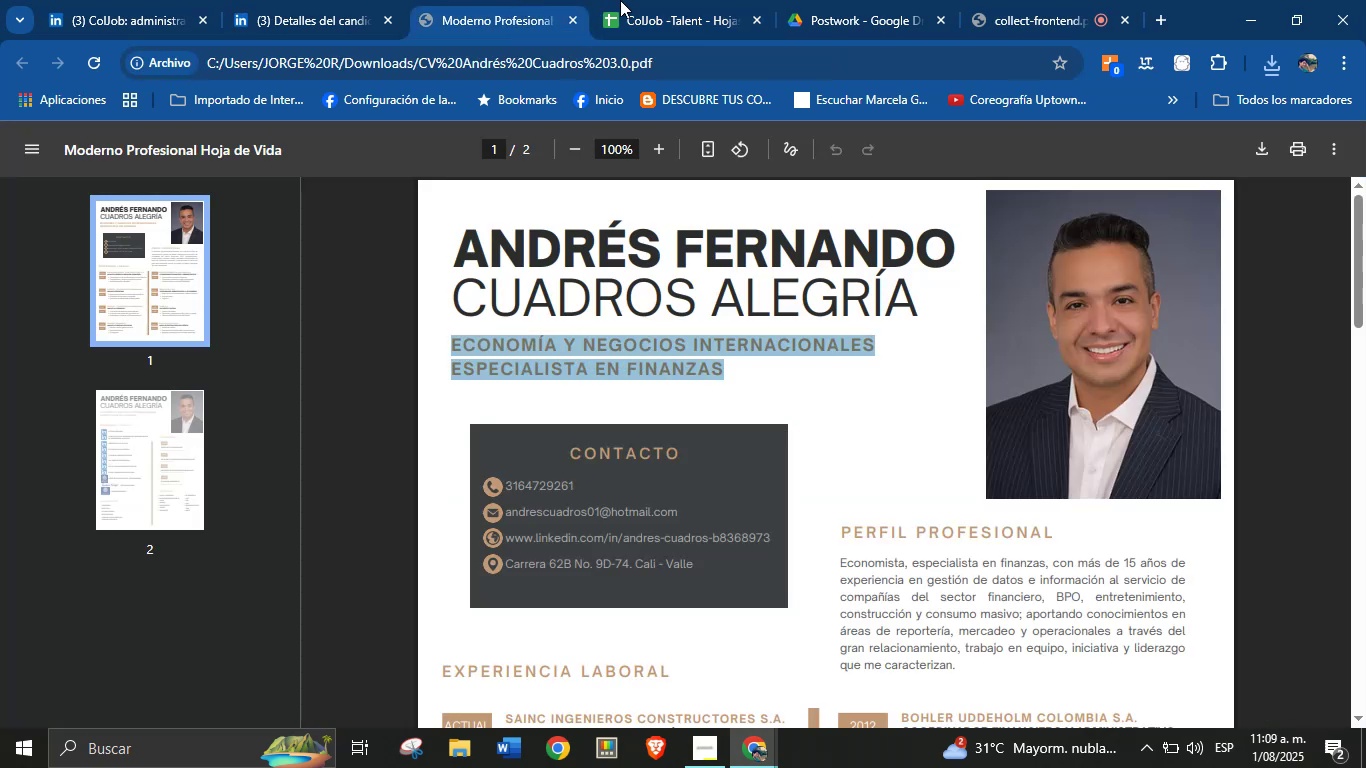 
left_click([649, 0])
 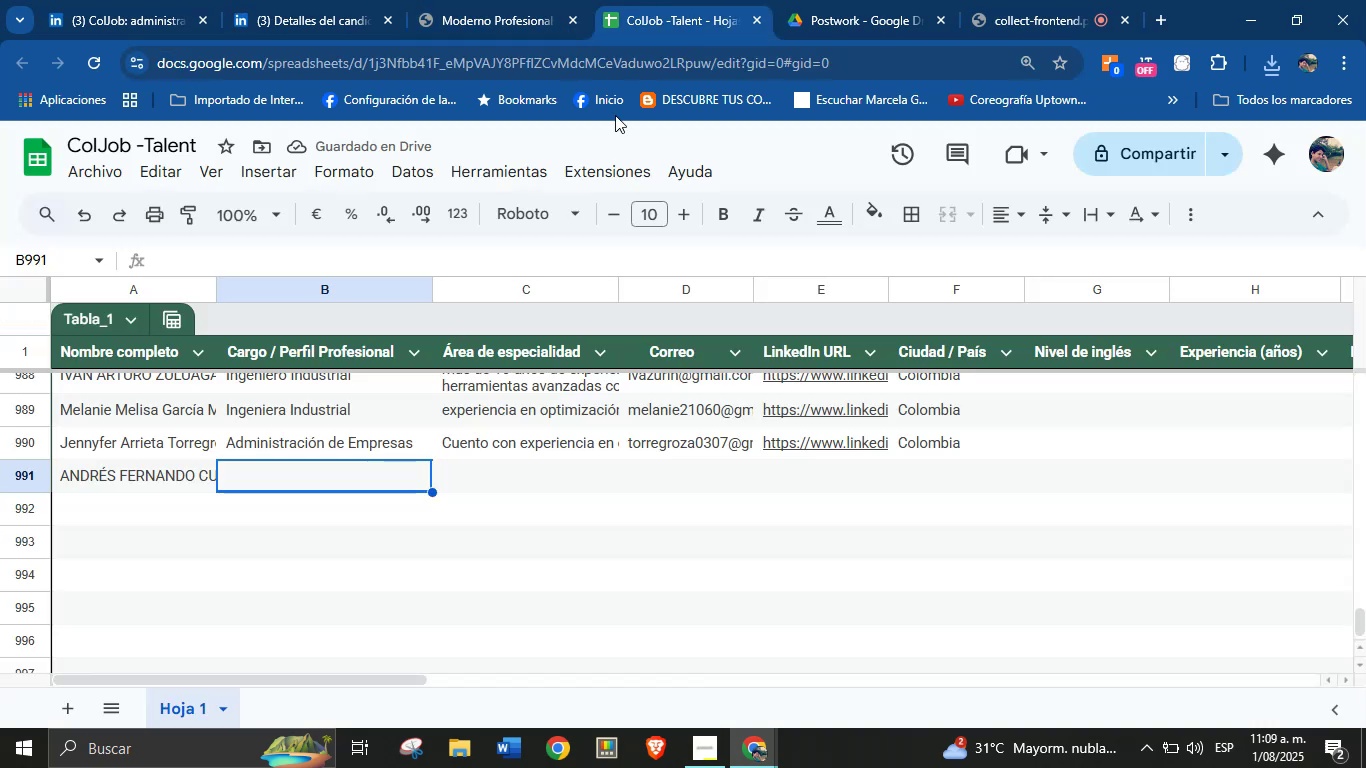 
key(Control+V)
 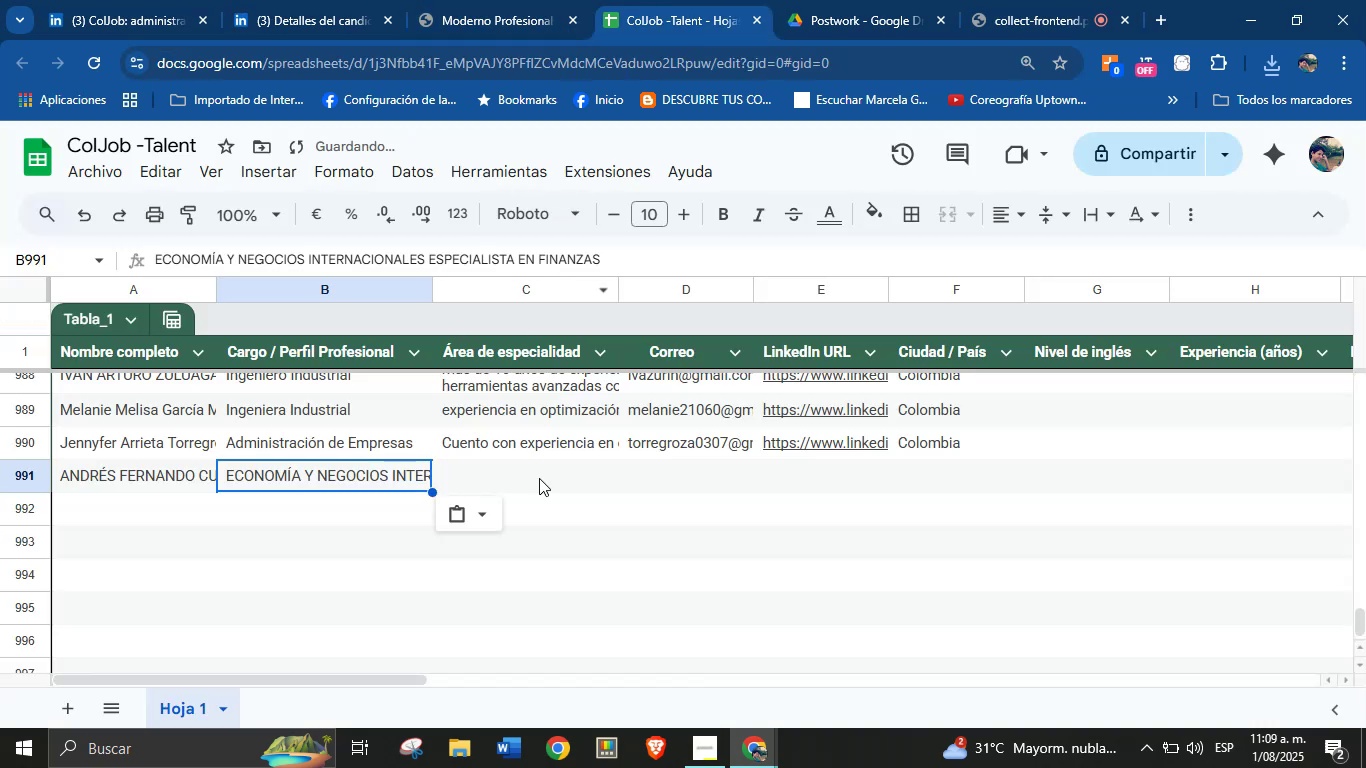 
left_click([541, 465])
 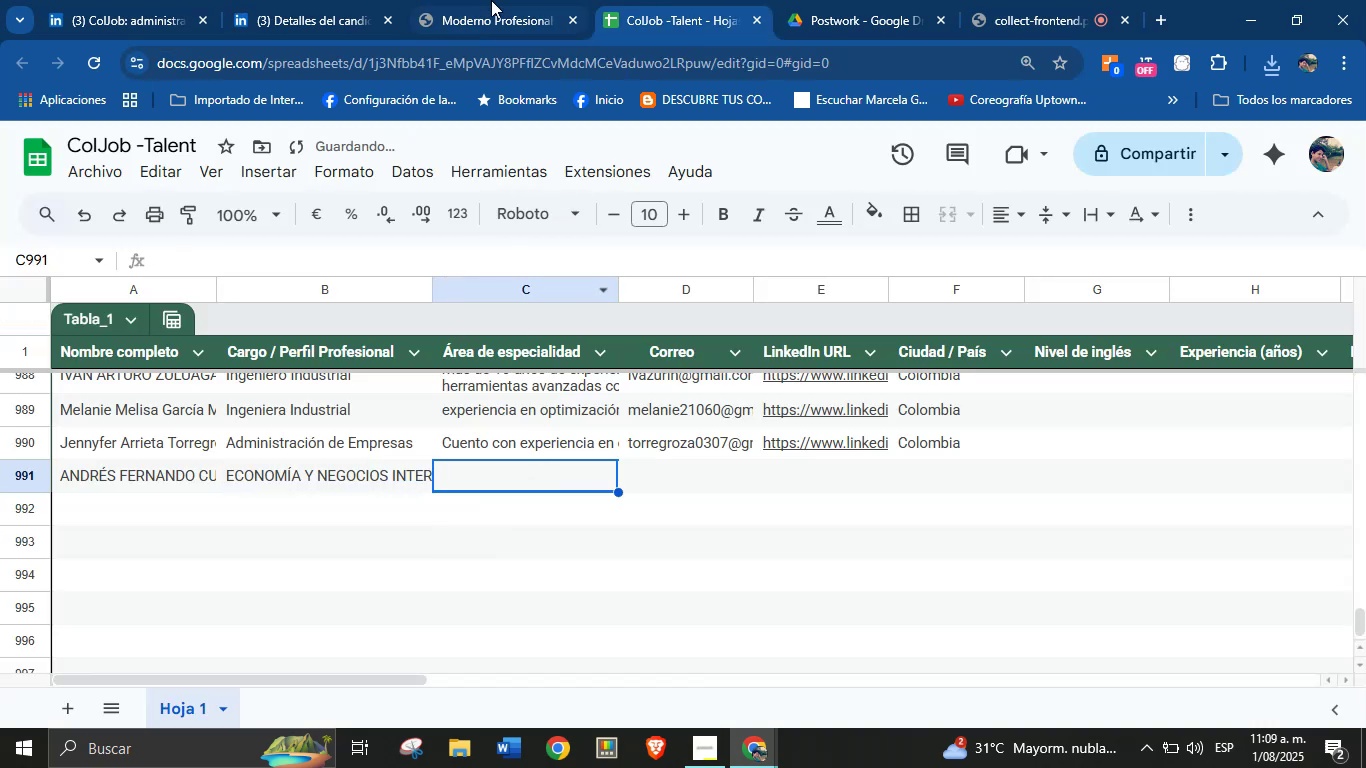 
left_click([491, 0])
 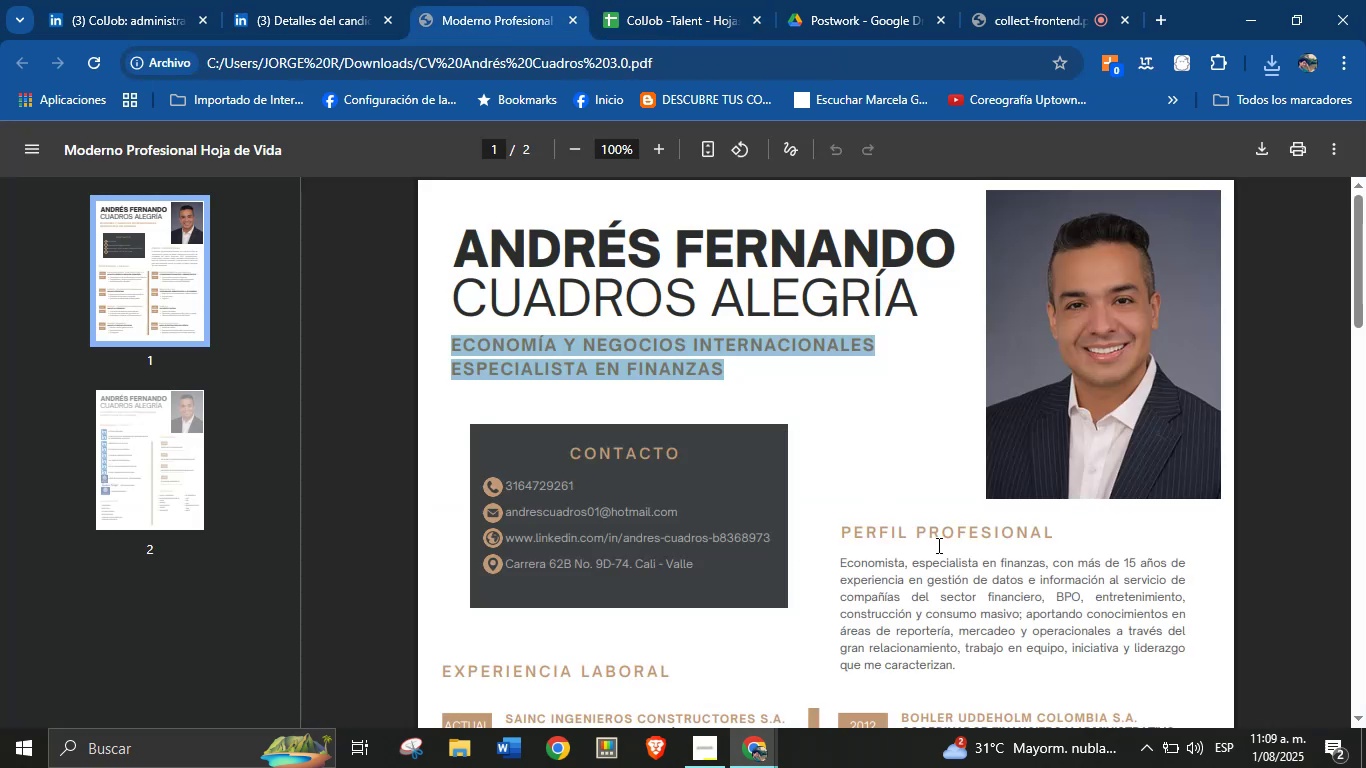 
left_click([960, 578])
 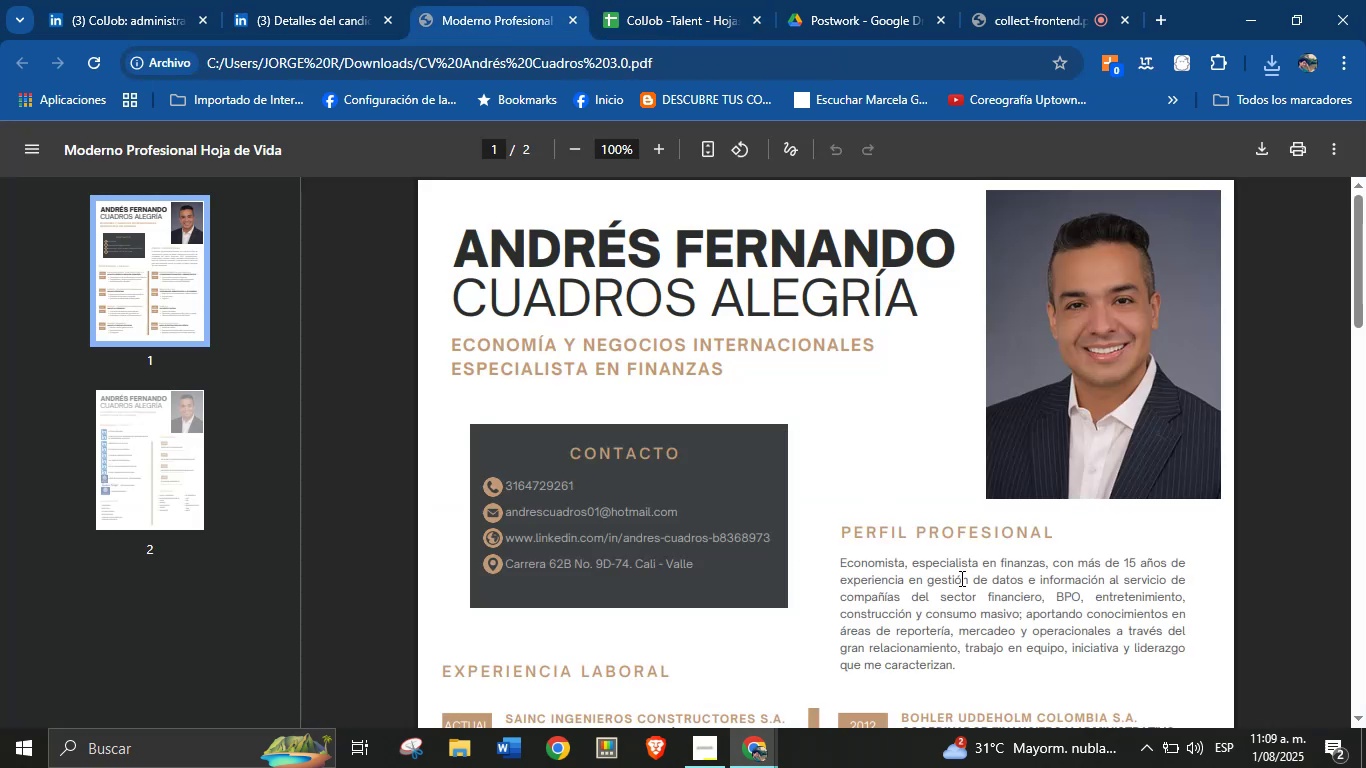 
scroll: coordinate [954, 553], scroll_direction: down, amount: 2.0
 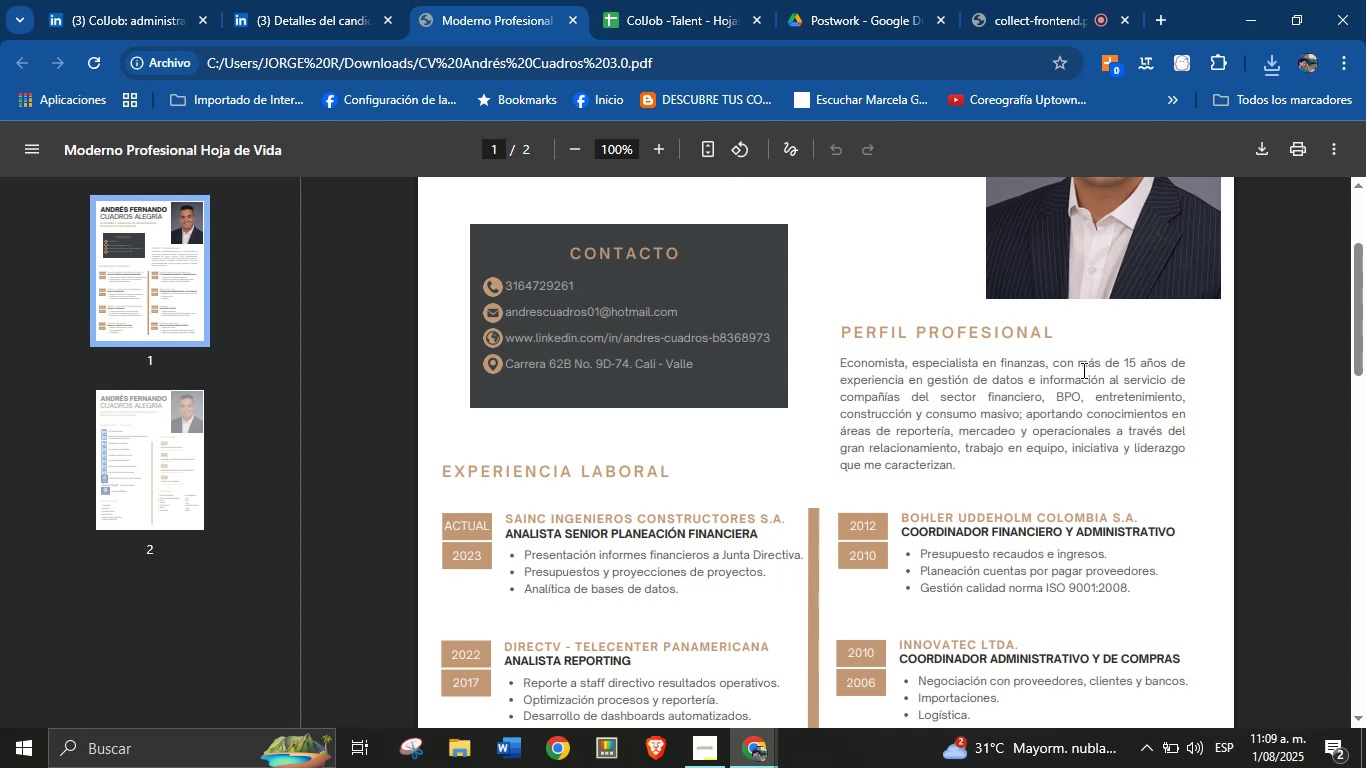 
left_click_drag(start_coordinate=[1080, 364], to_coordinate=[962, 473])
 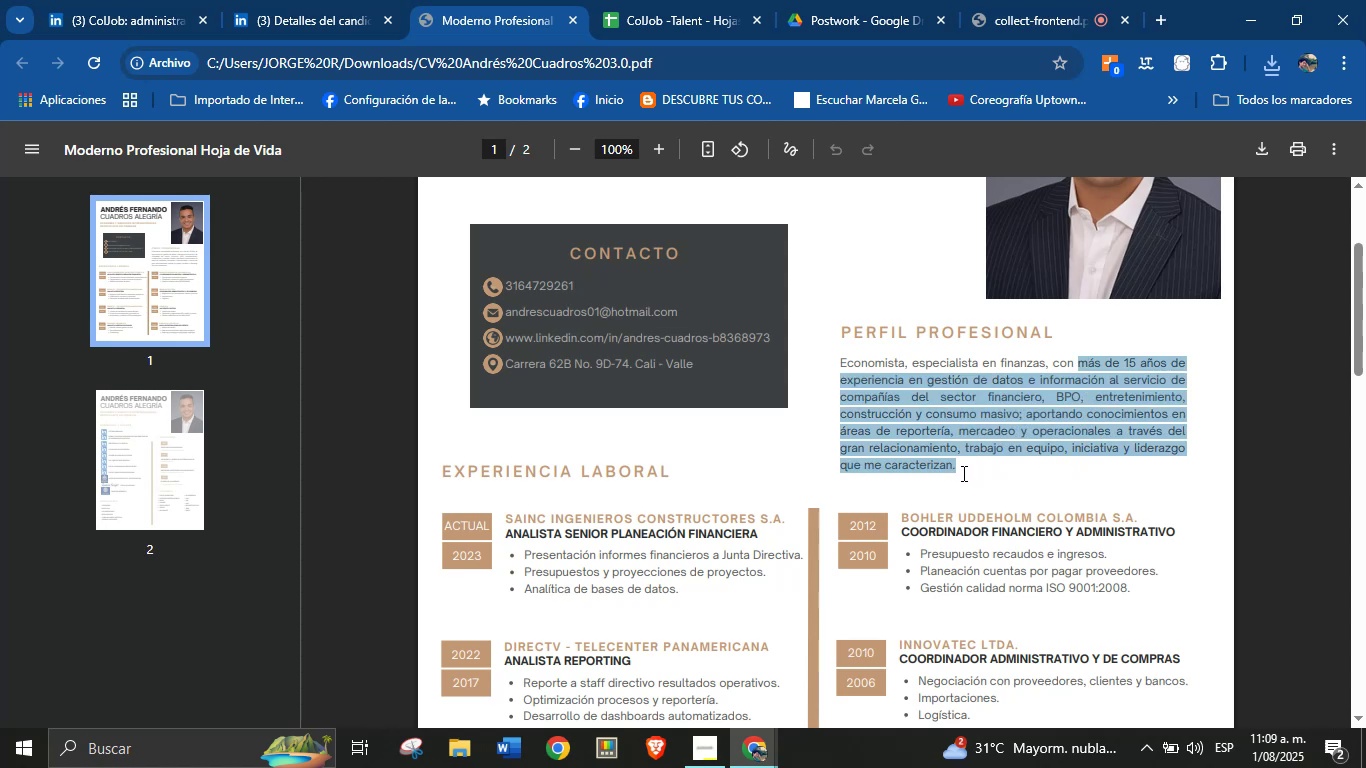 
key(Control+C)
 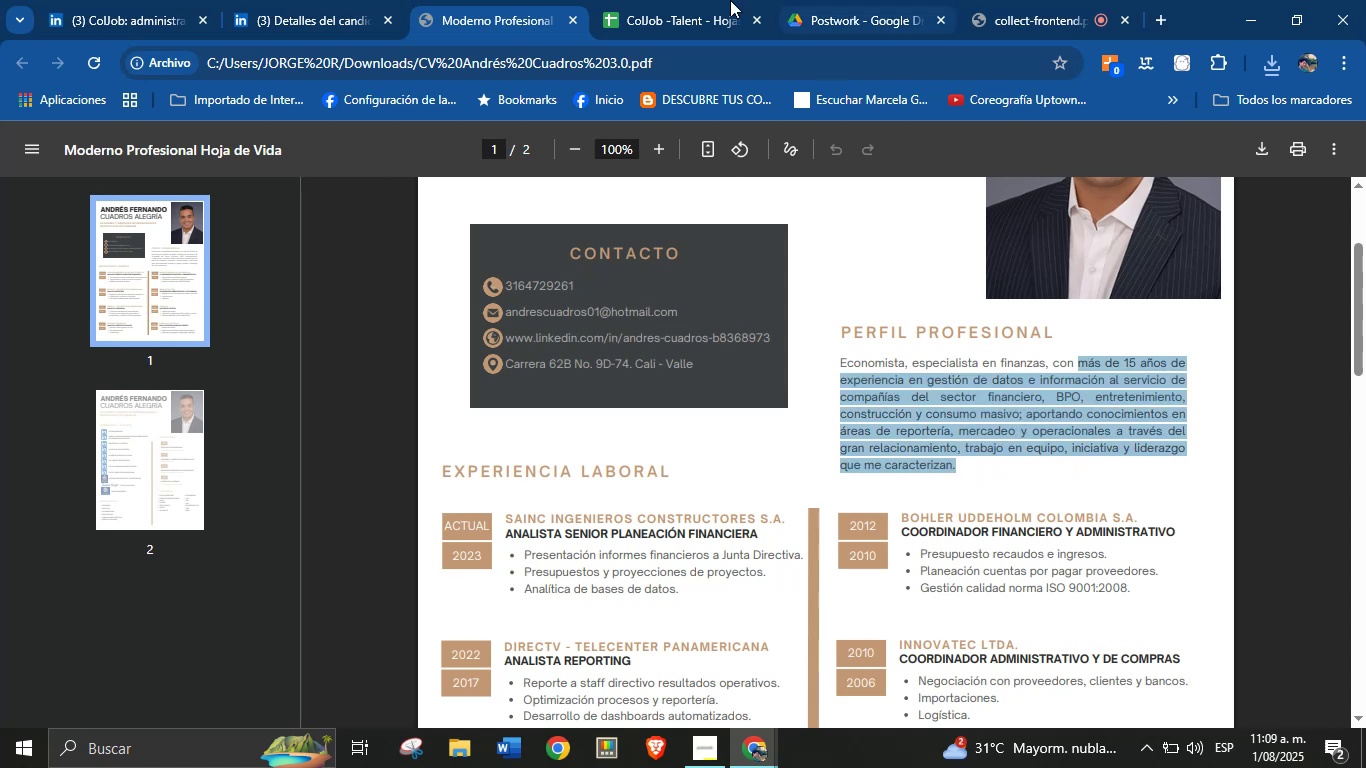 
left_click([695, 0])
 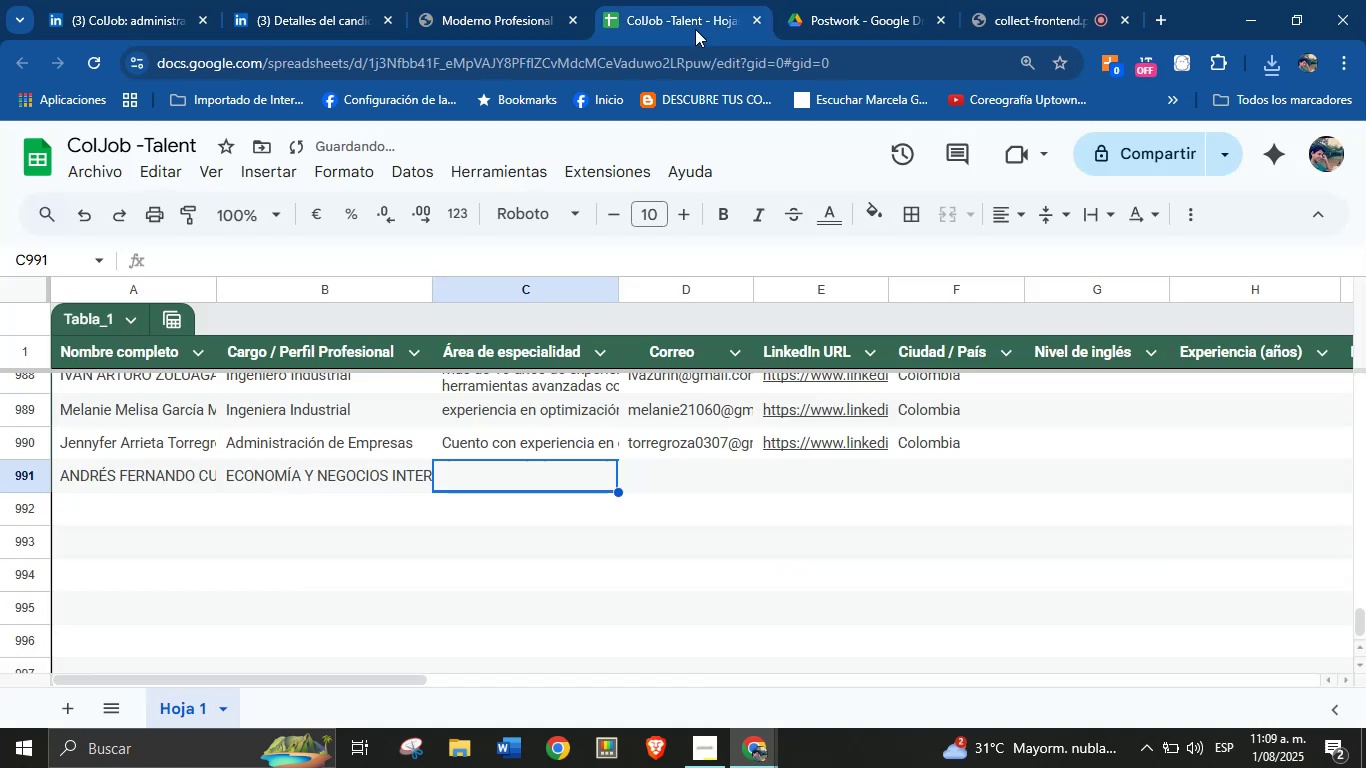 
key(Control+V)
 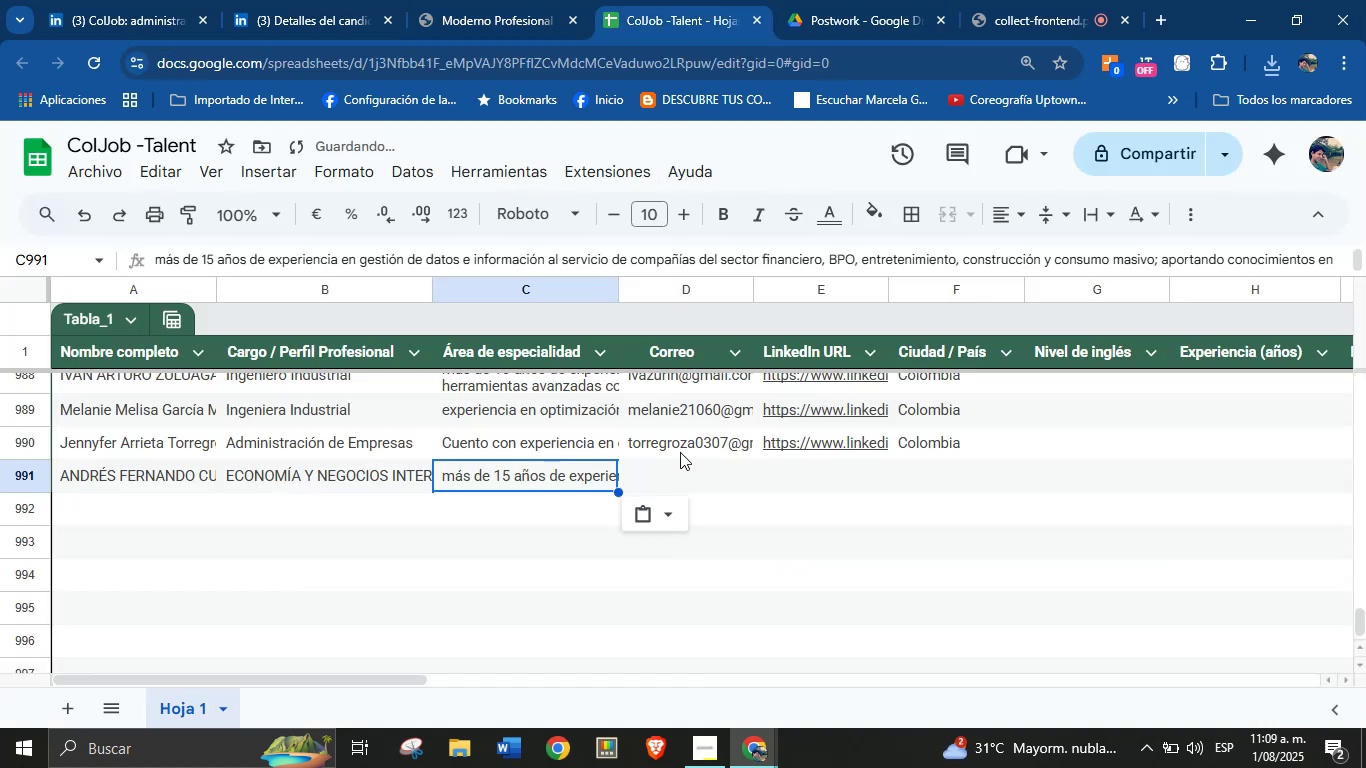 
left_click([680, 469])
 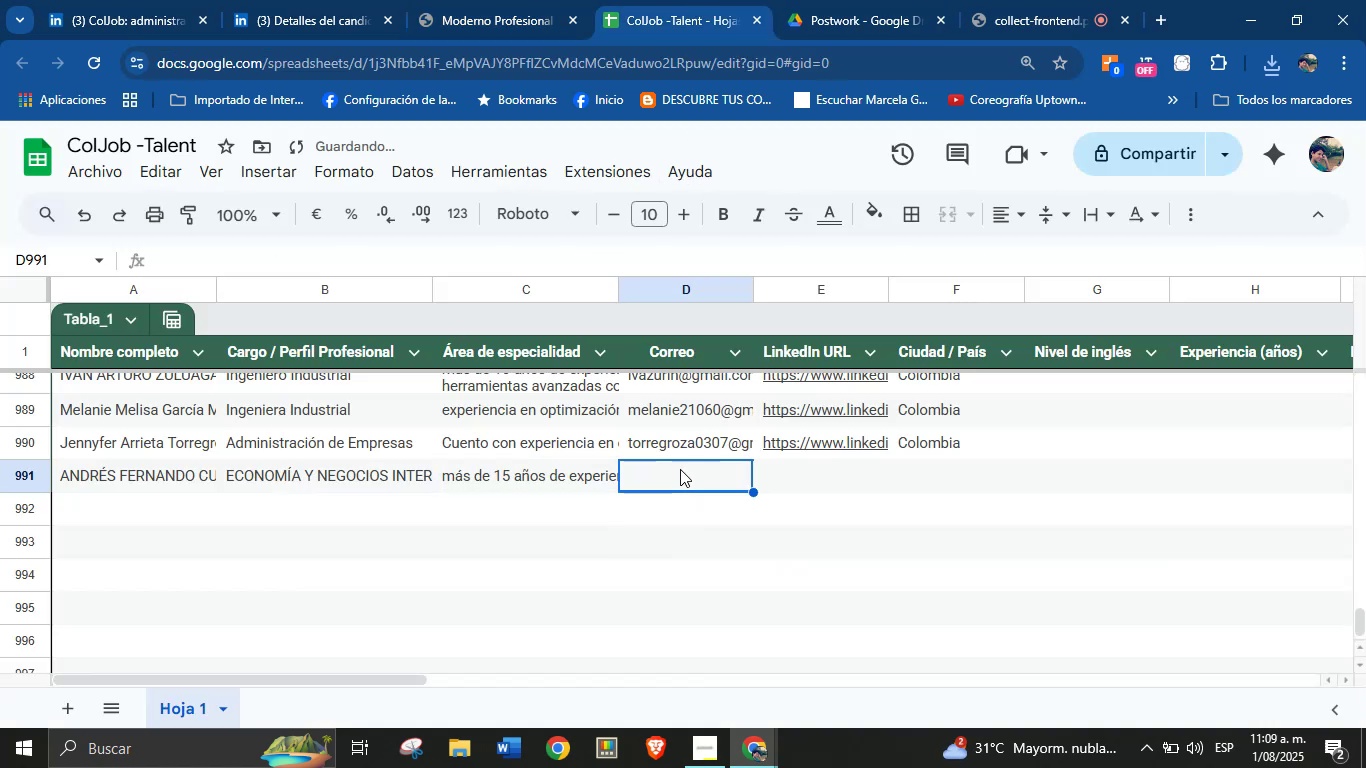 
mouse_move([450, 17])
 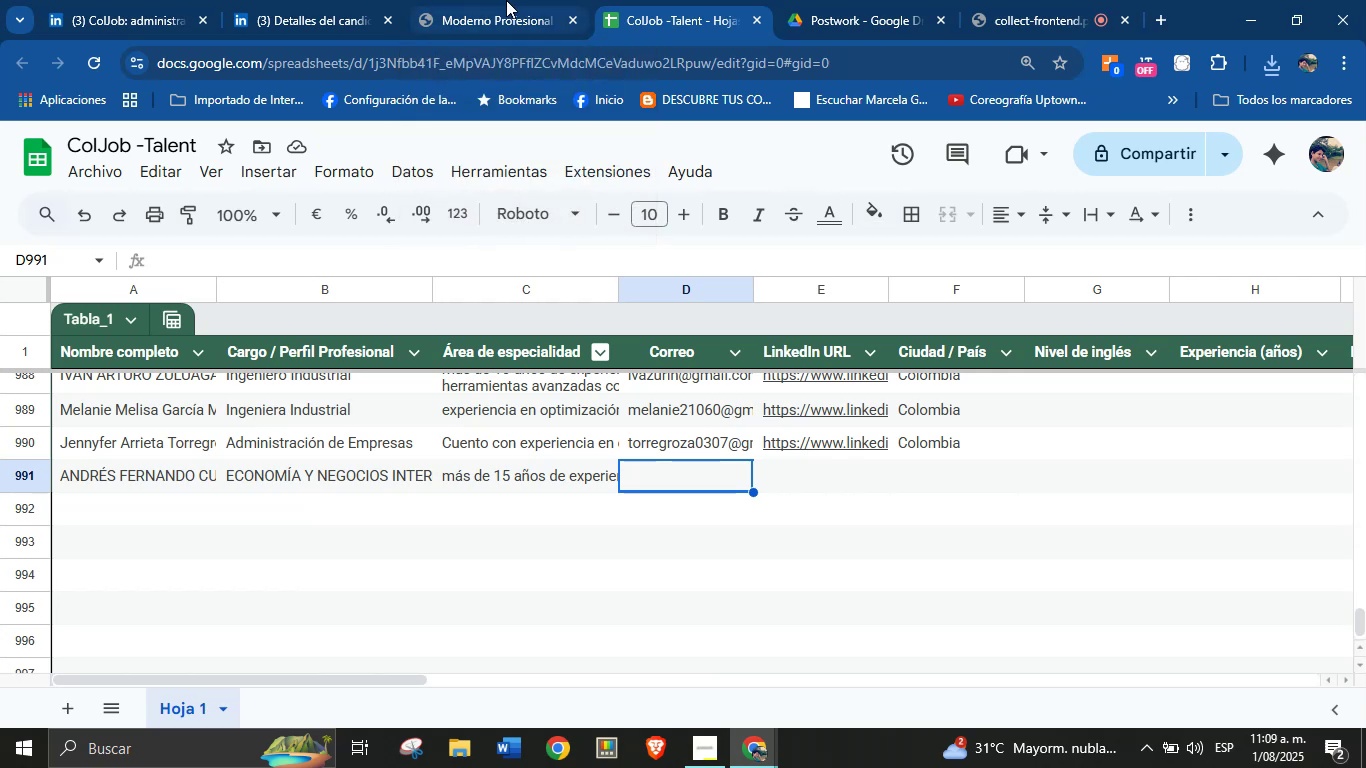 
left_click([506, 0])
 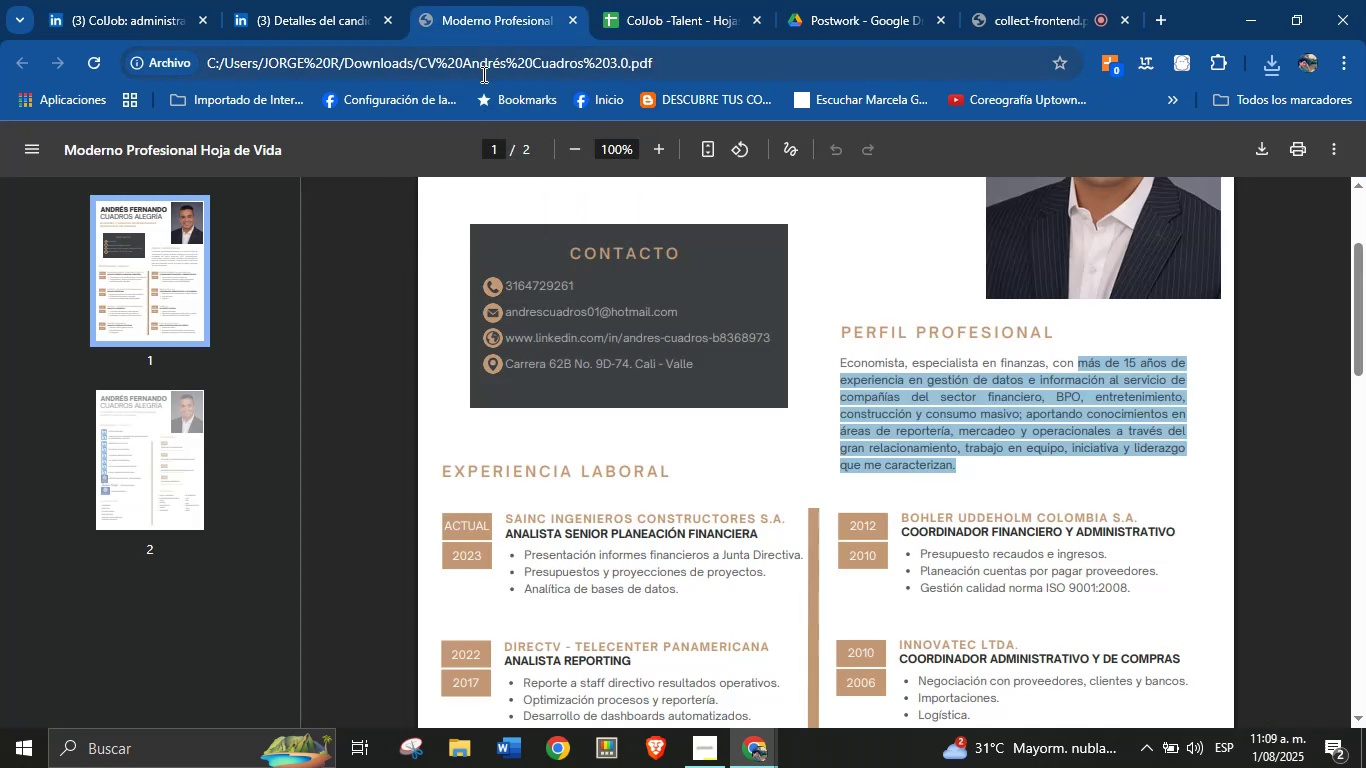 
wait(5.52)
 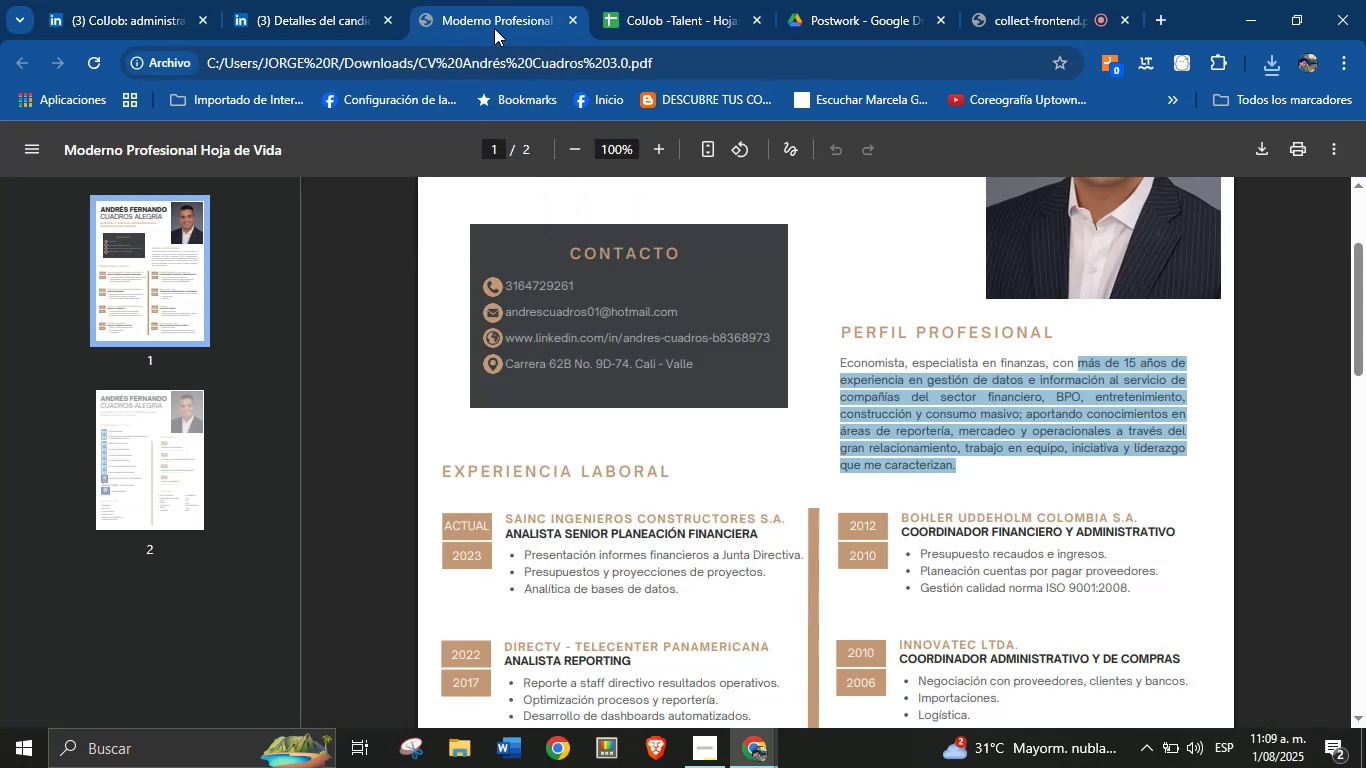 
left_click([644, 0])
 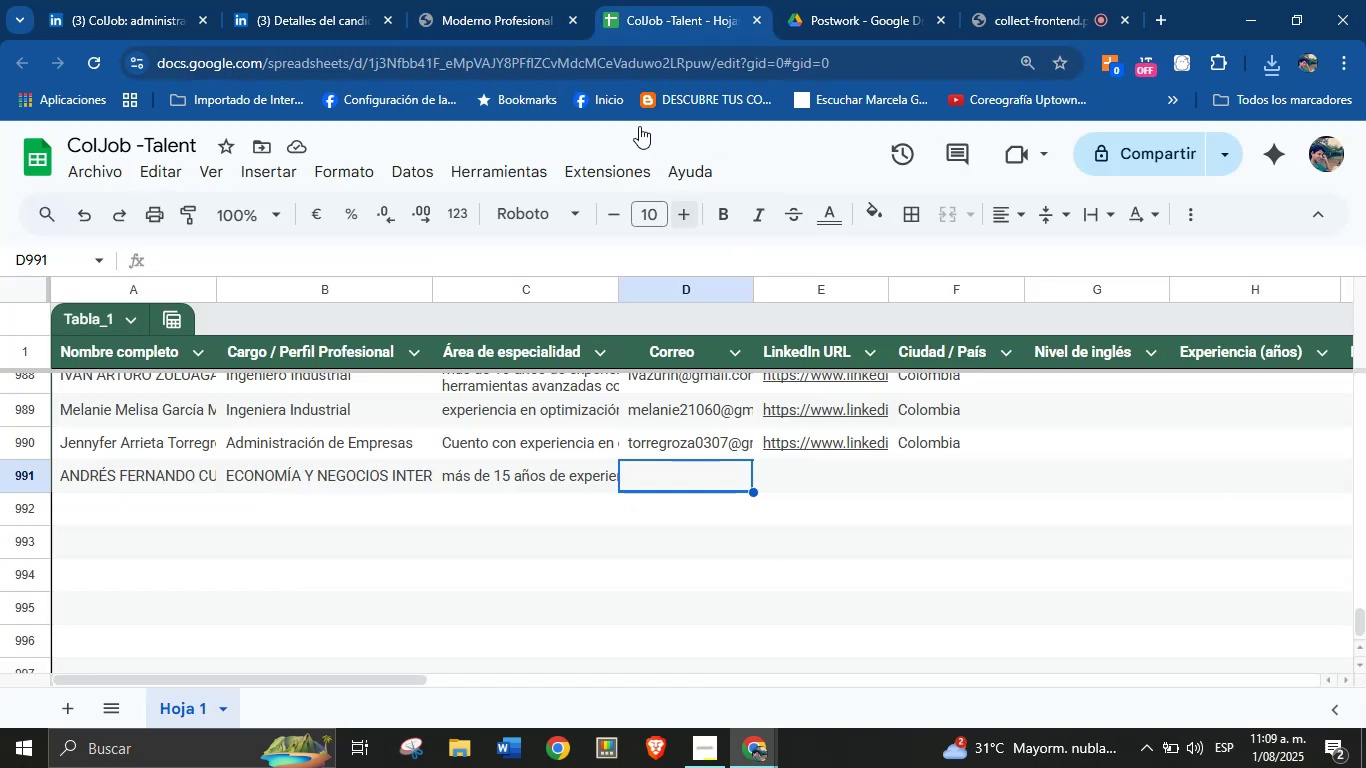 
left_click([541, 0])
 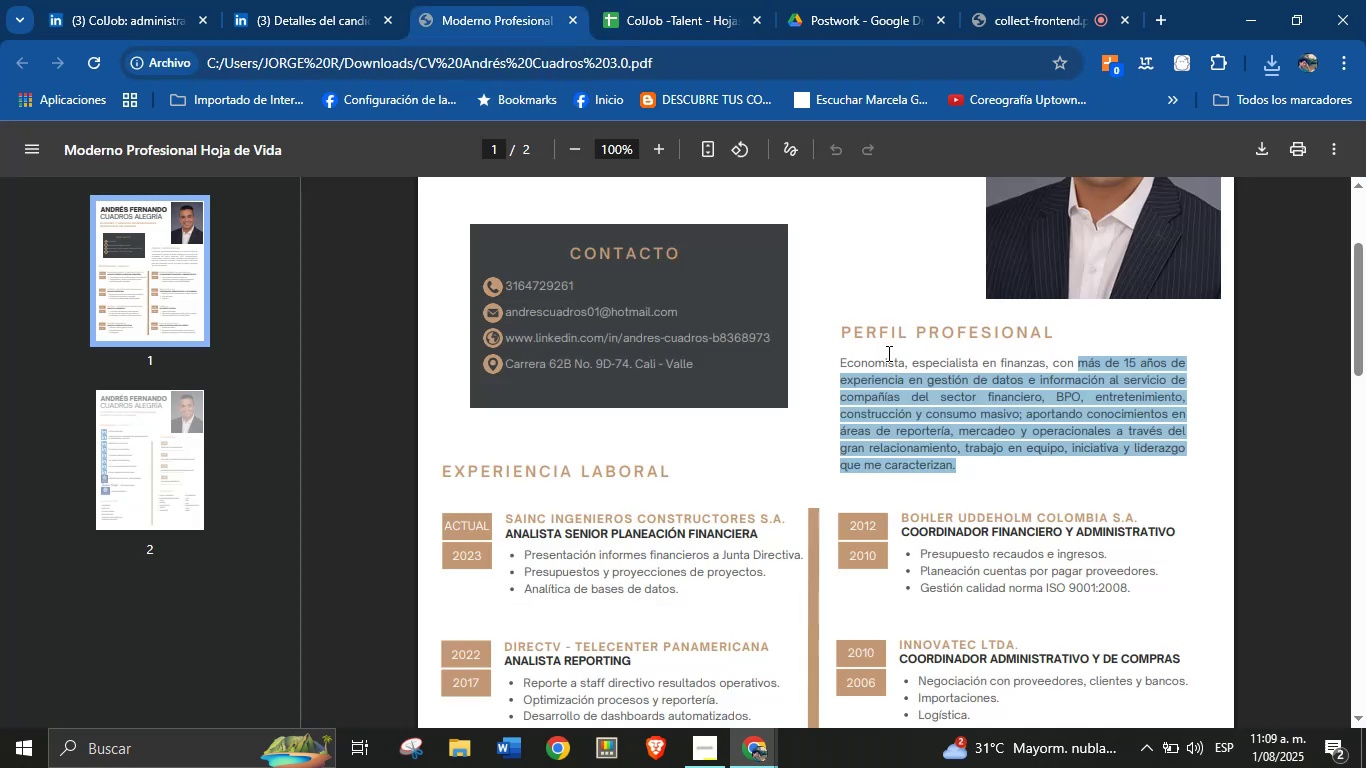 
left_click([922, 378])
 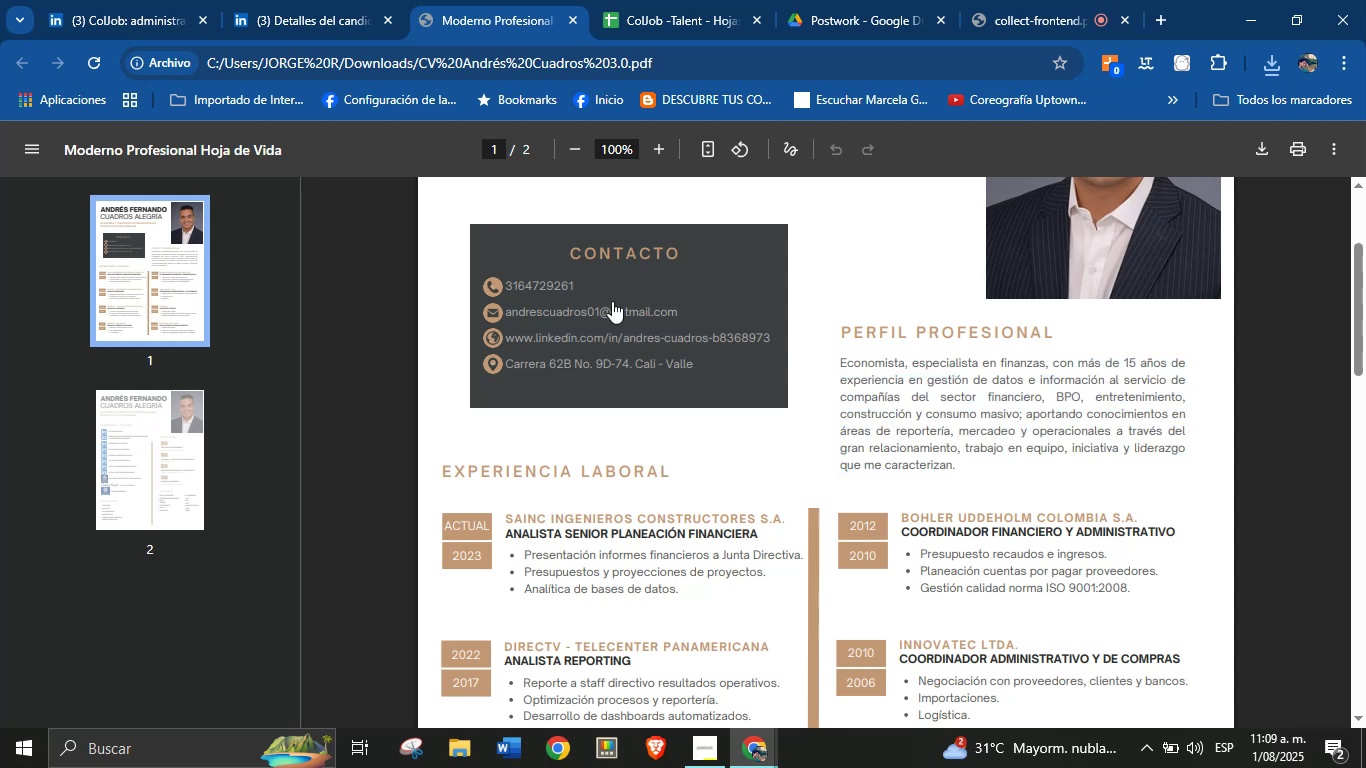 
right_click([600, 307])
 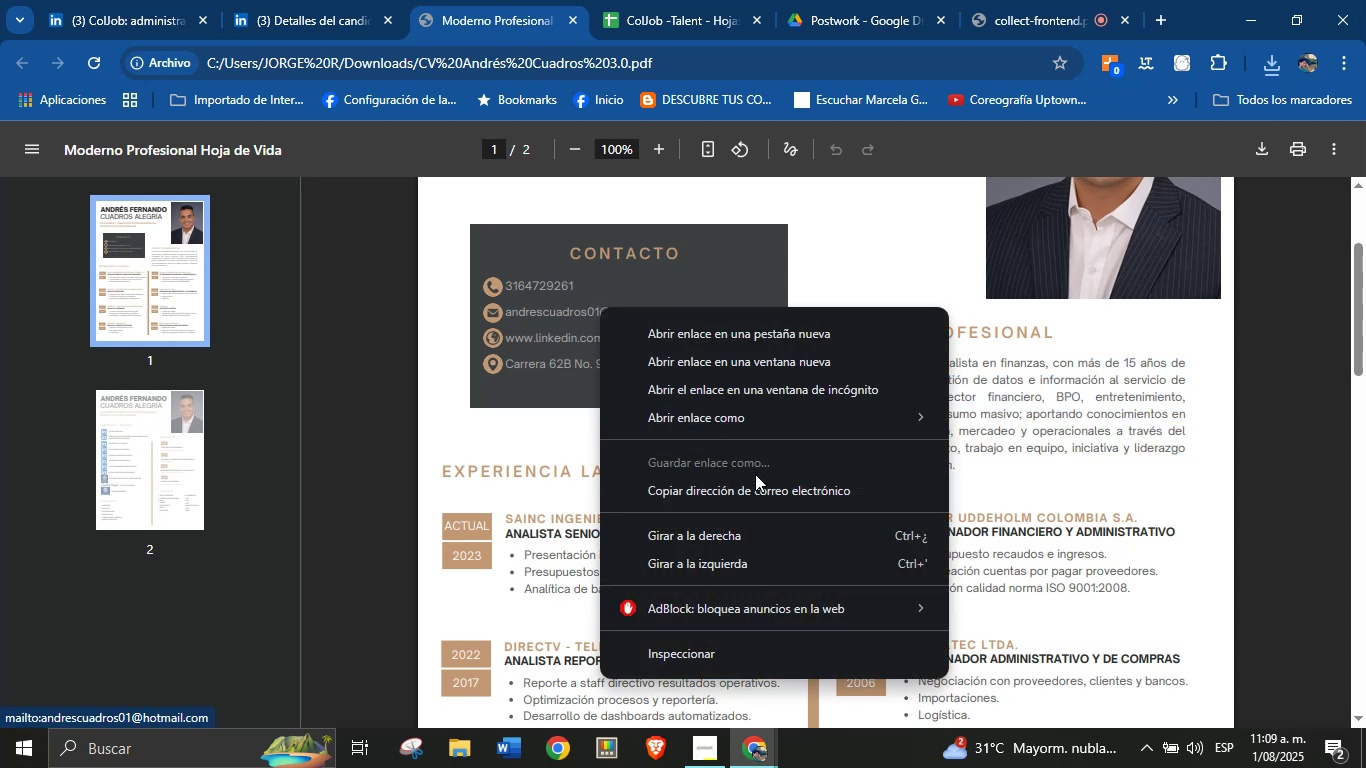 
left_click([757, 490])
 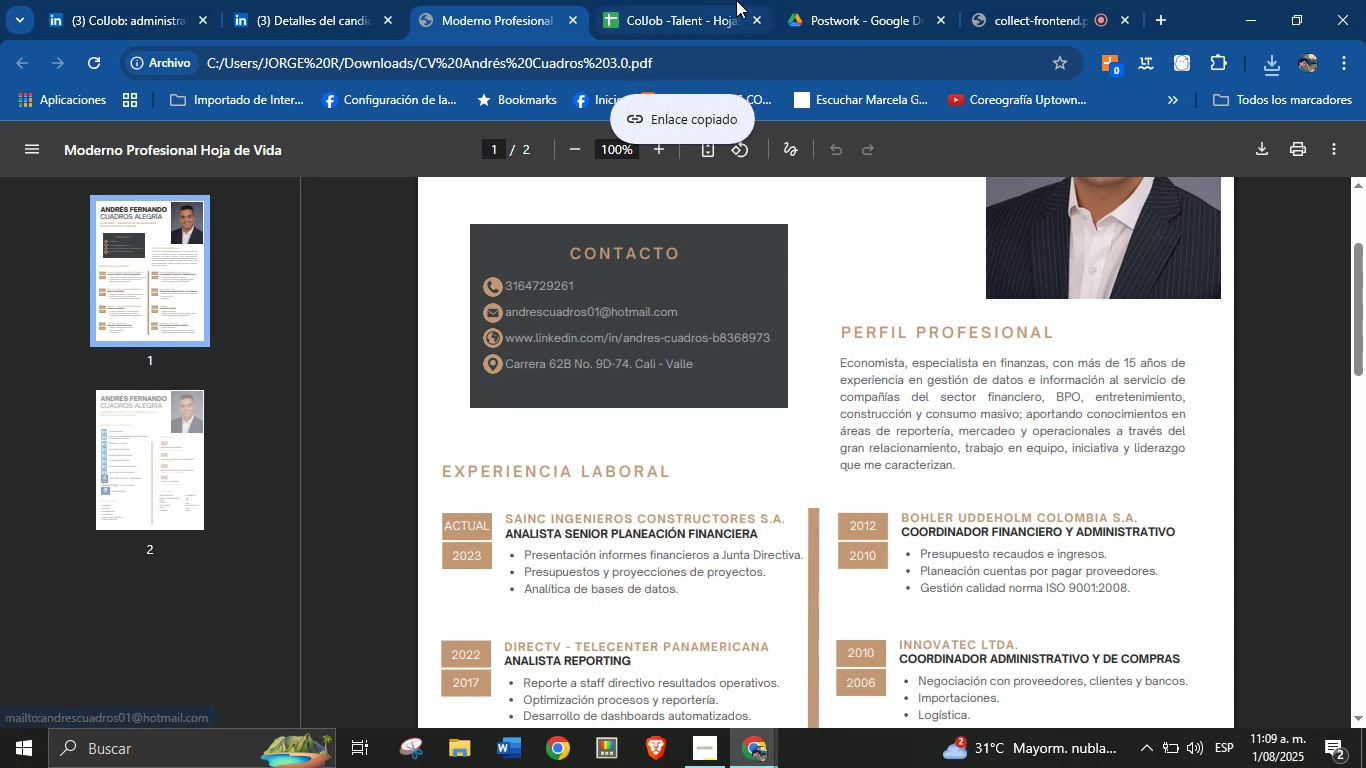 
left_click([722, 0])
 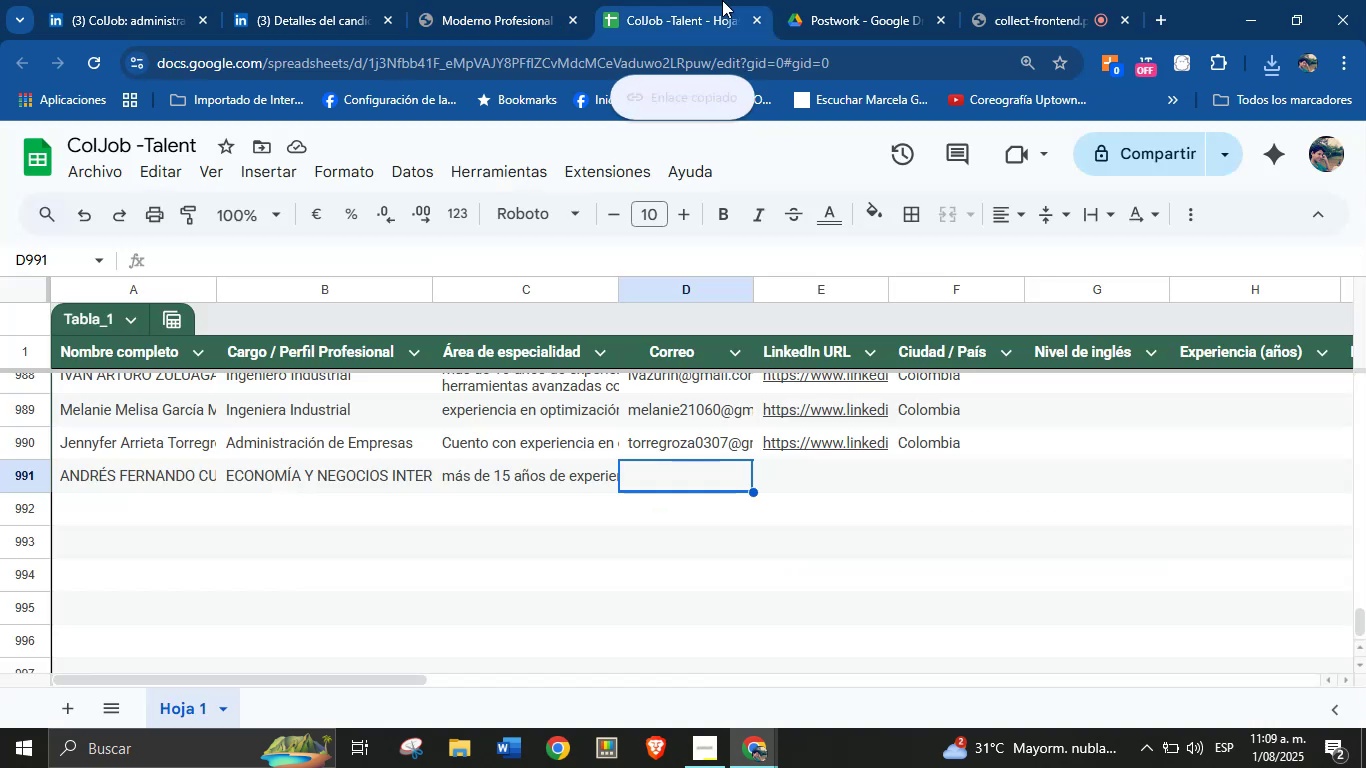 
key(Control+V)
 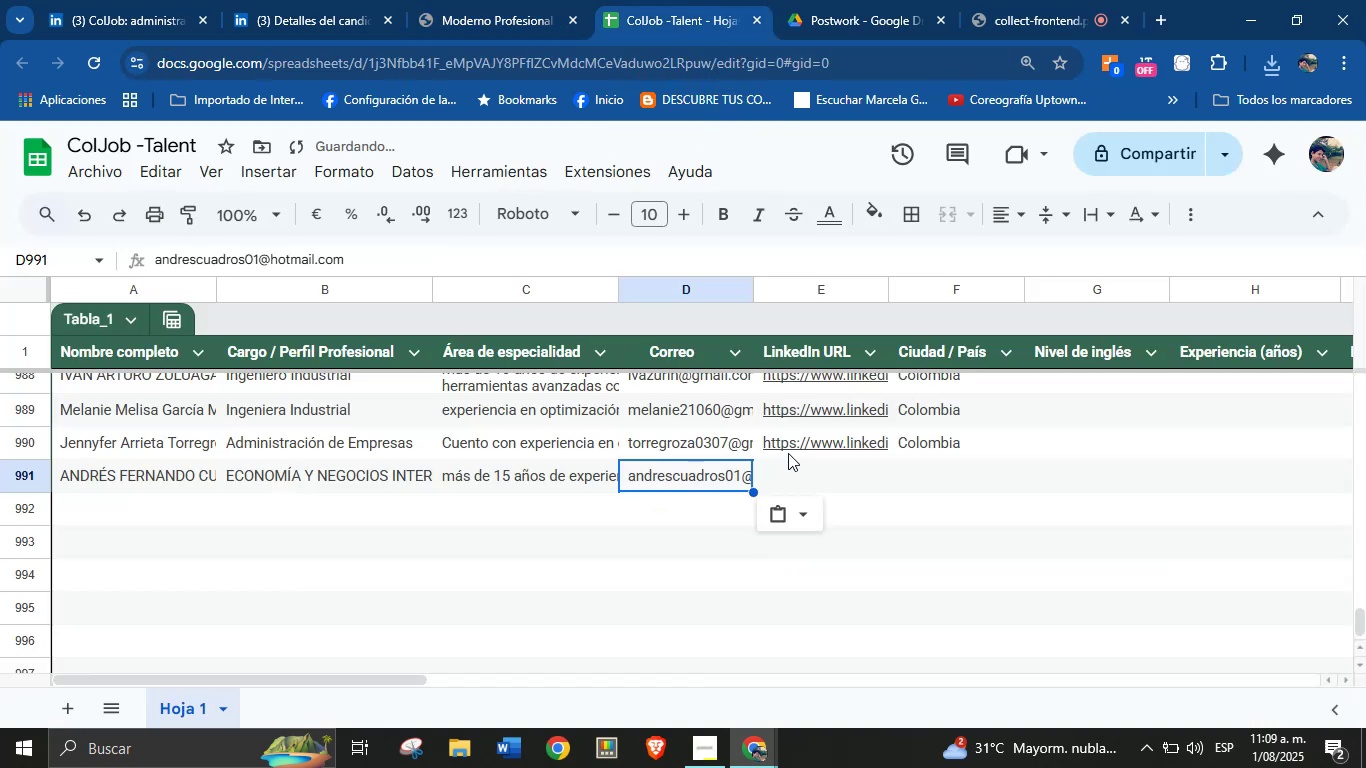 
left_click([793, 482])
 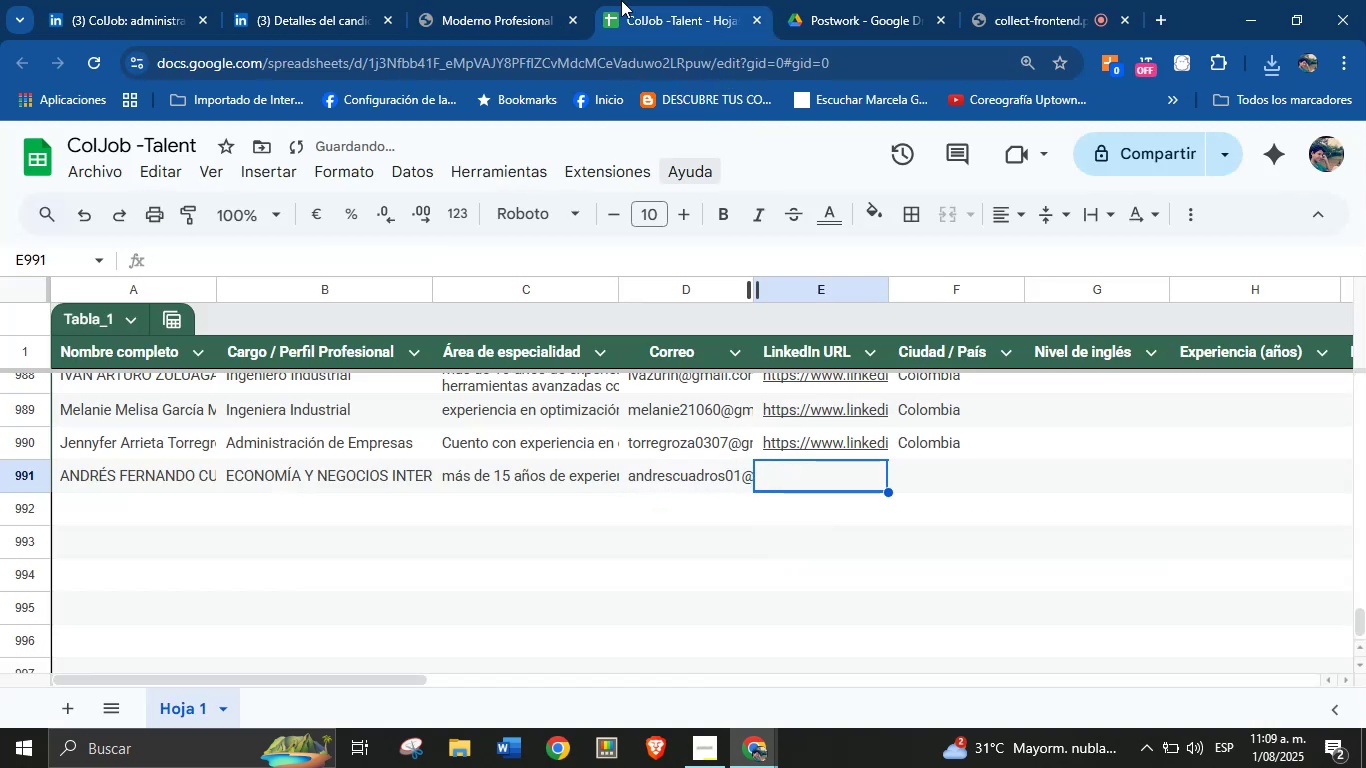 
left_click([554, 0])
 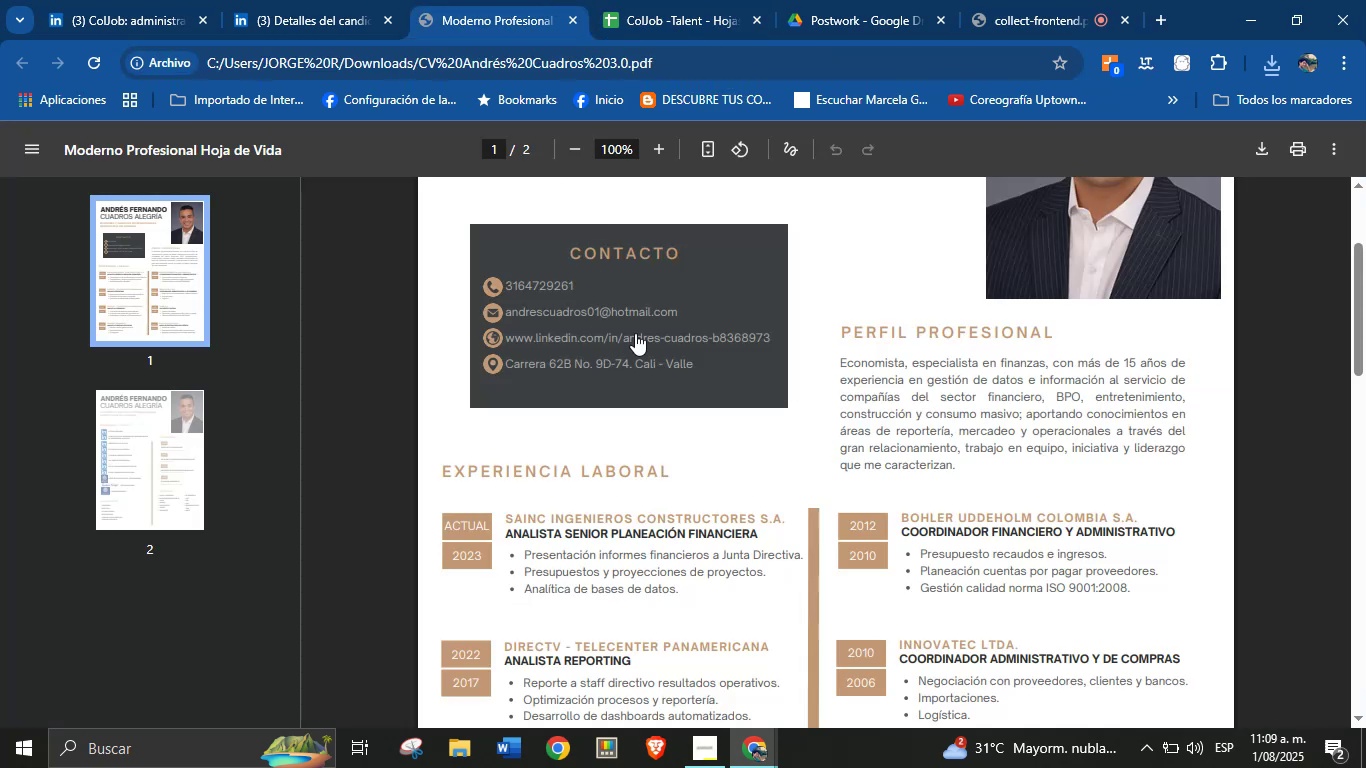 
right_click([638, 337])
 